 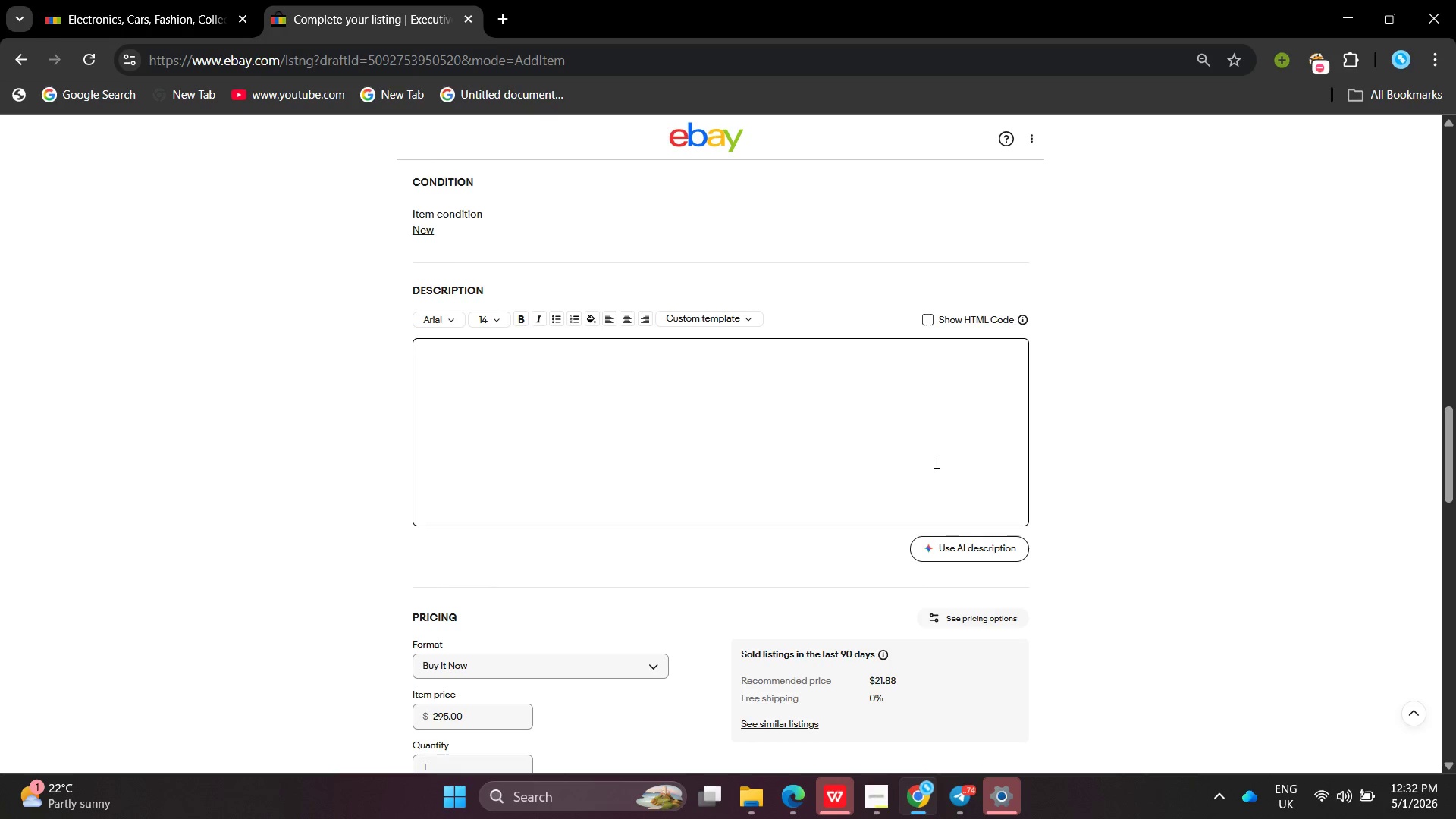 
left_click([687, 369])
 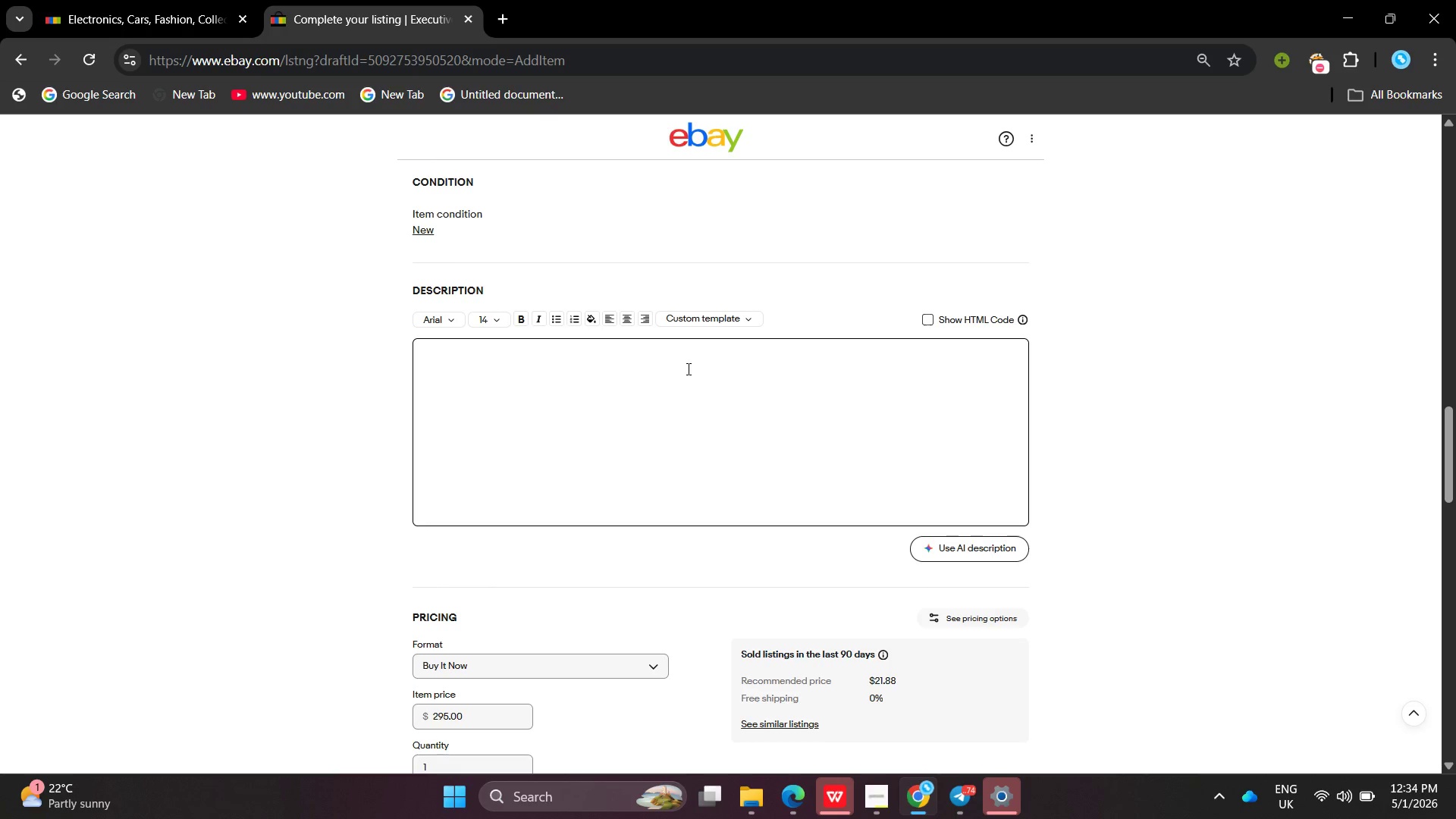 
wait(98.48)
 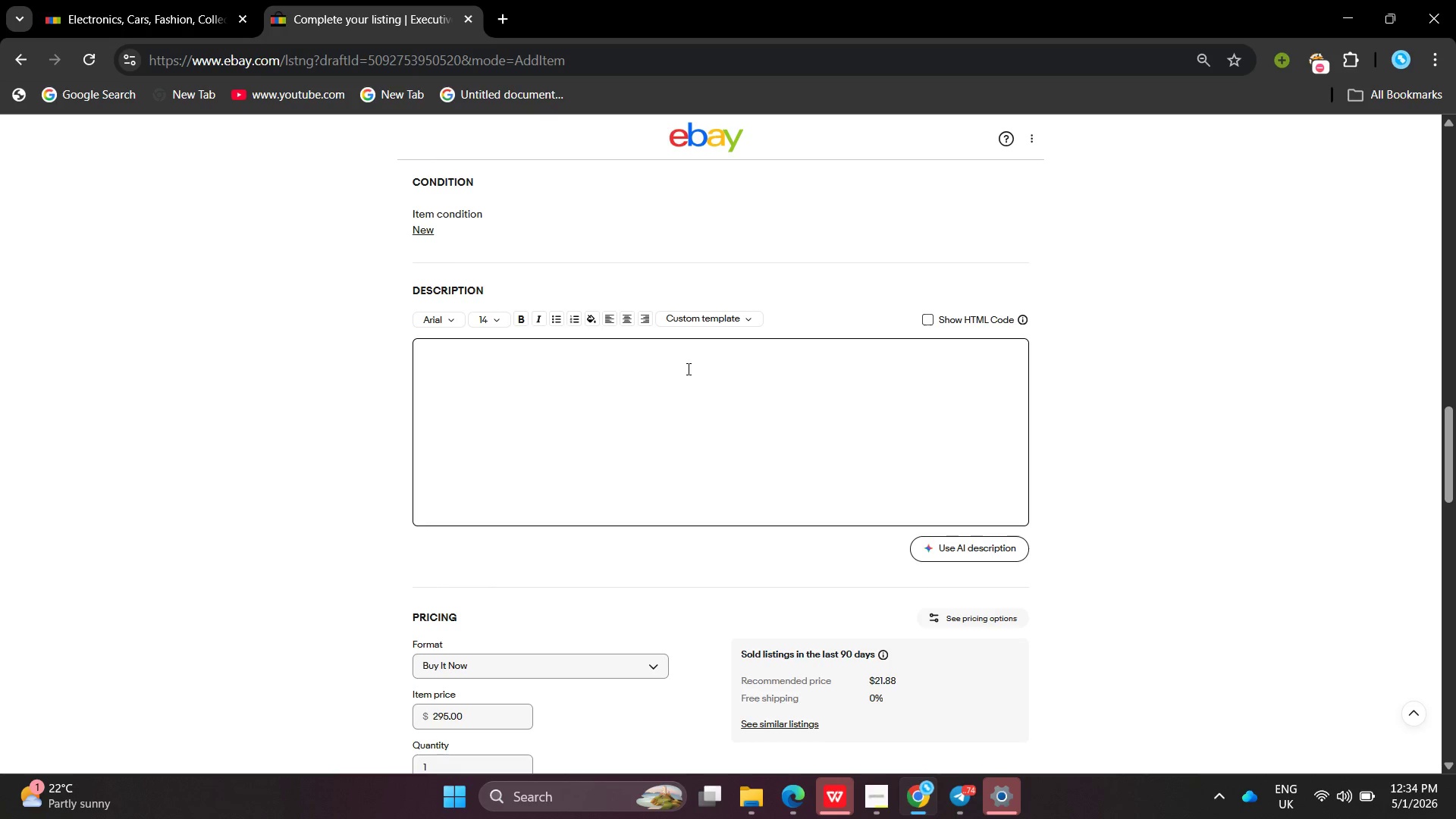 
left_click([653, 394])
 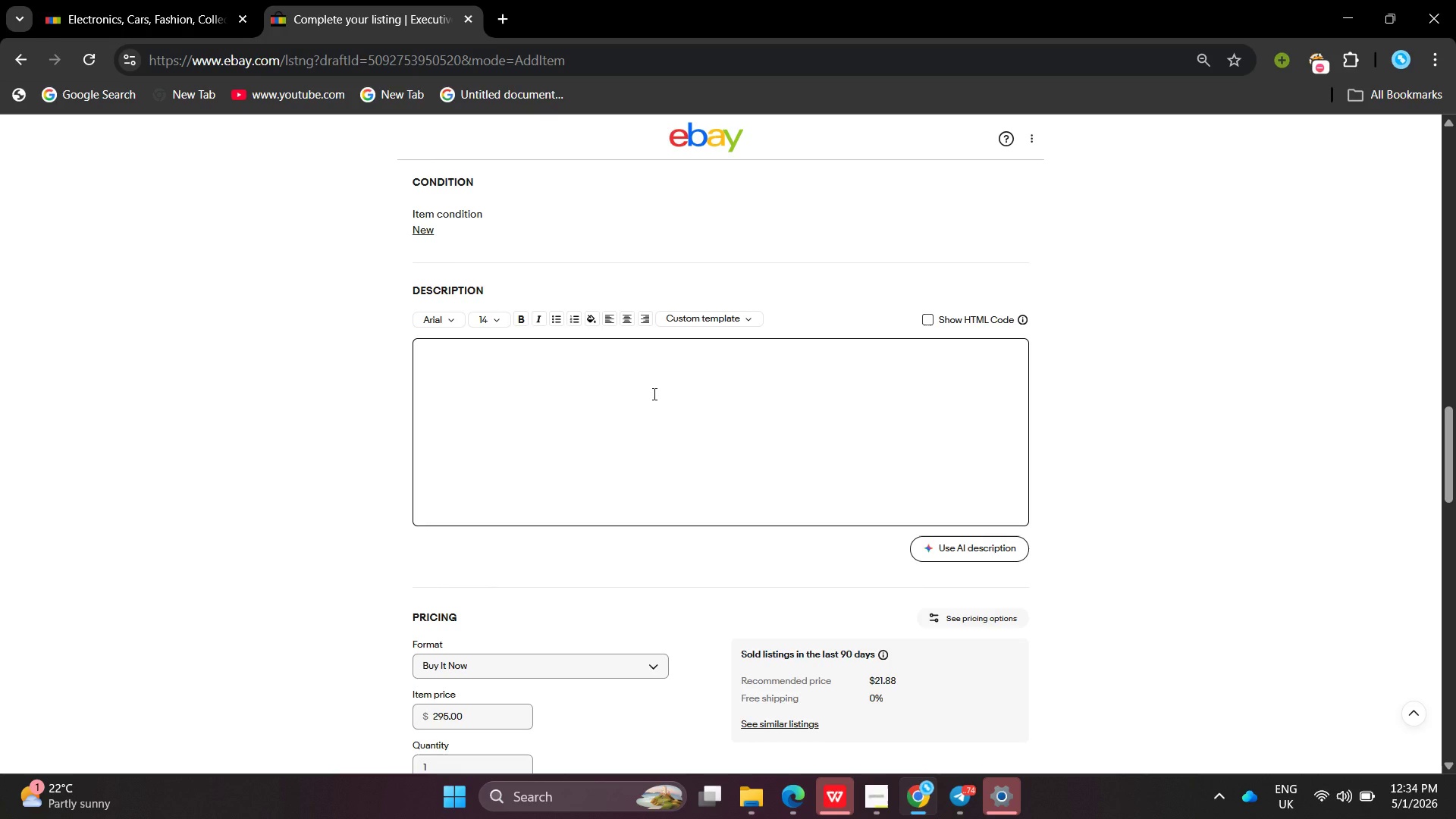 
wait(21.69)
 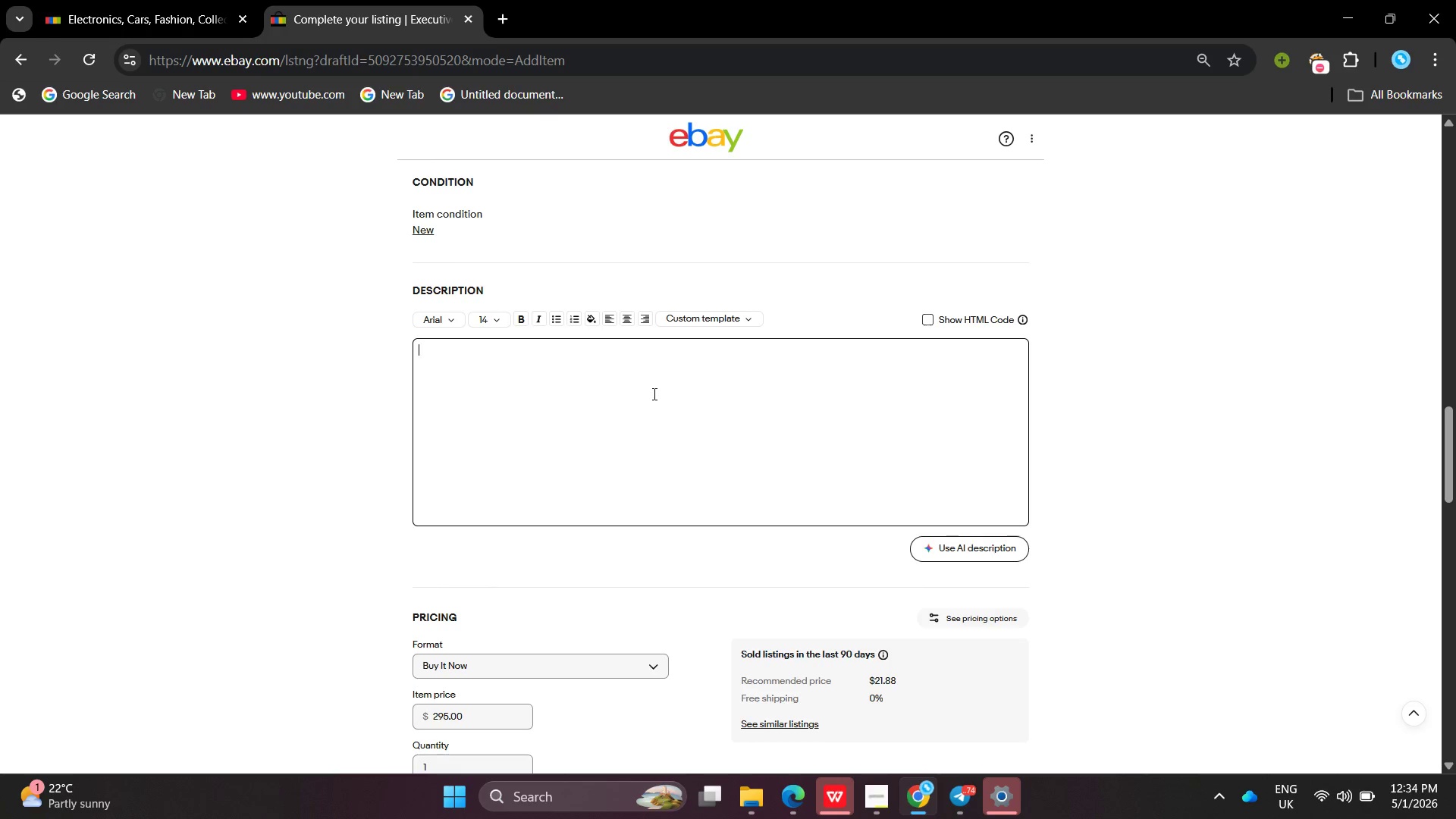 
key(Shift+D)
 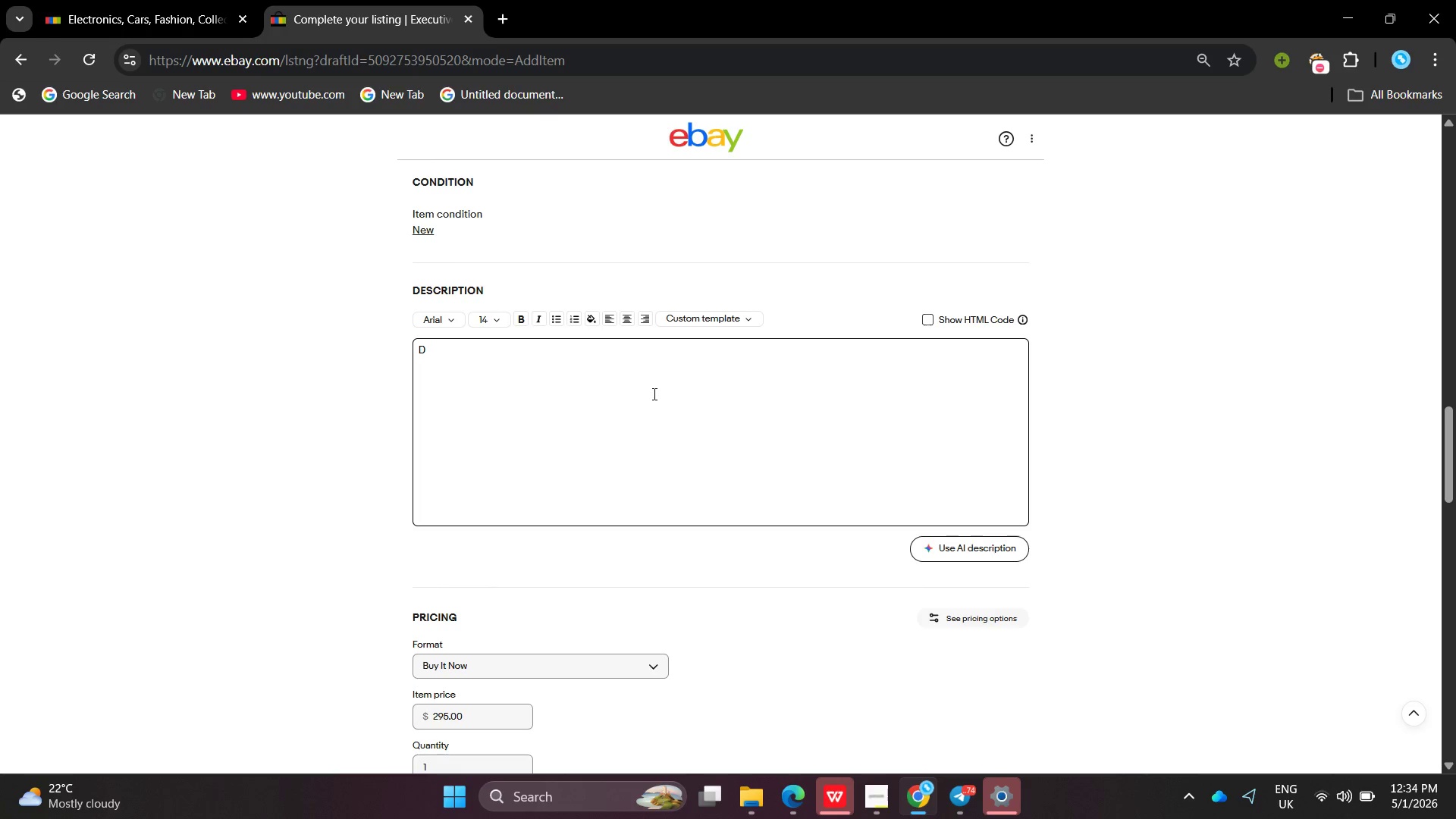 
wait(6.34)
 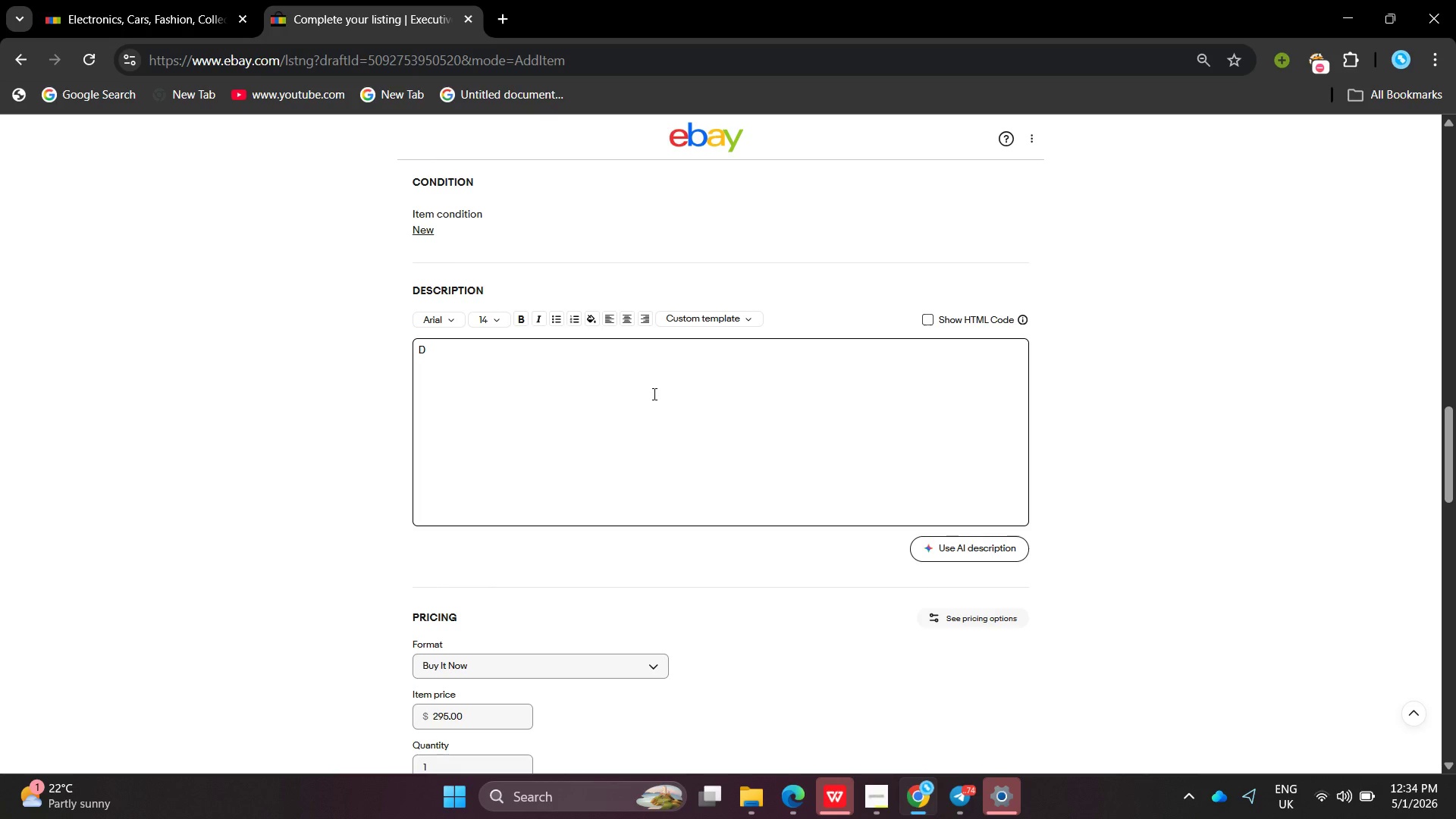 
type(esigned for executives , C9)
 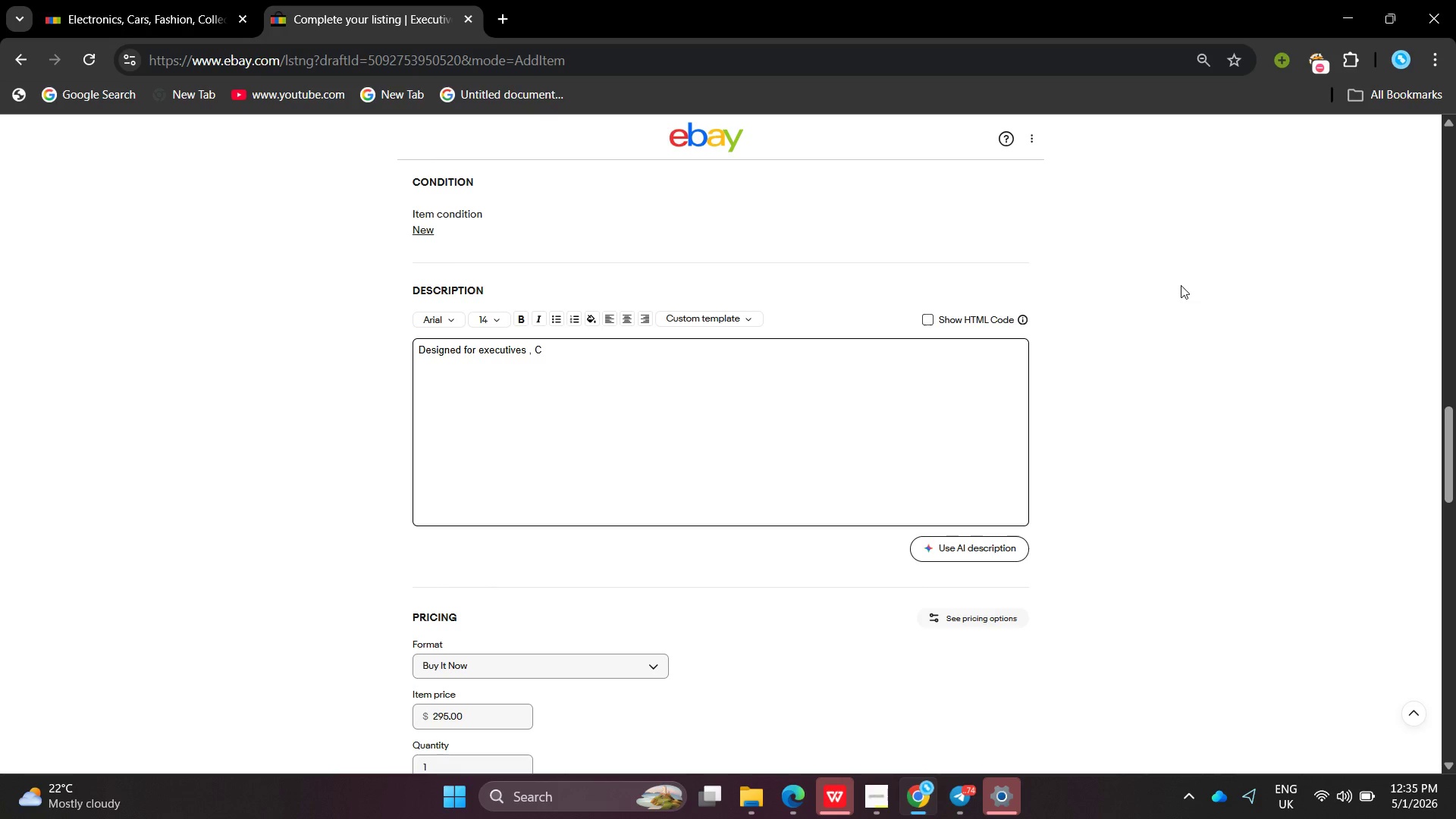 
key(Backspace)
type(onsultats )
key(Backspace)
key(Backspace)
key(Backspace)
type(nts , and leadership team seeking structureed strategy executoin )
 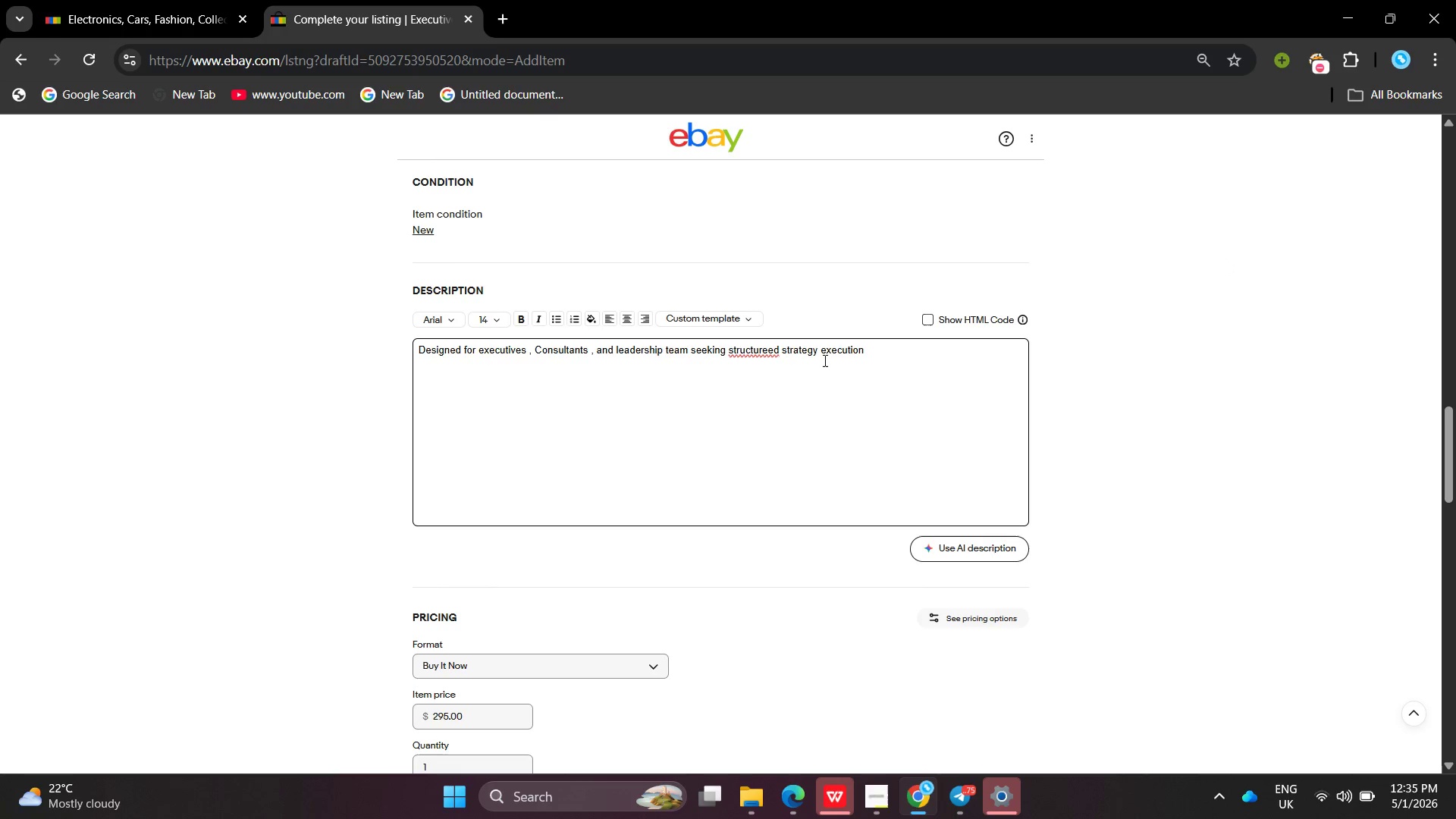 
left_click([769, 344])
 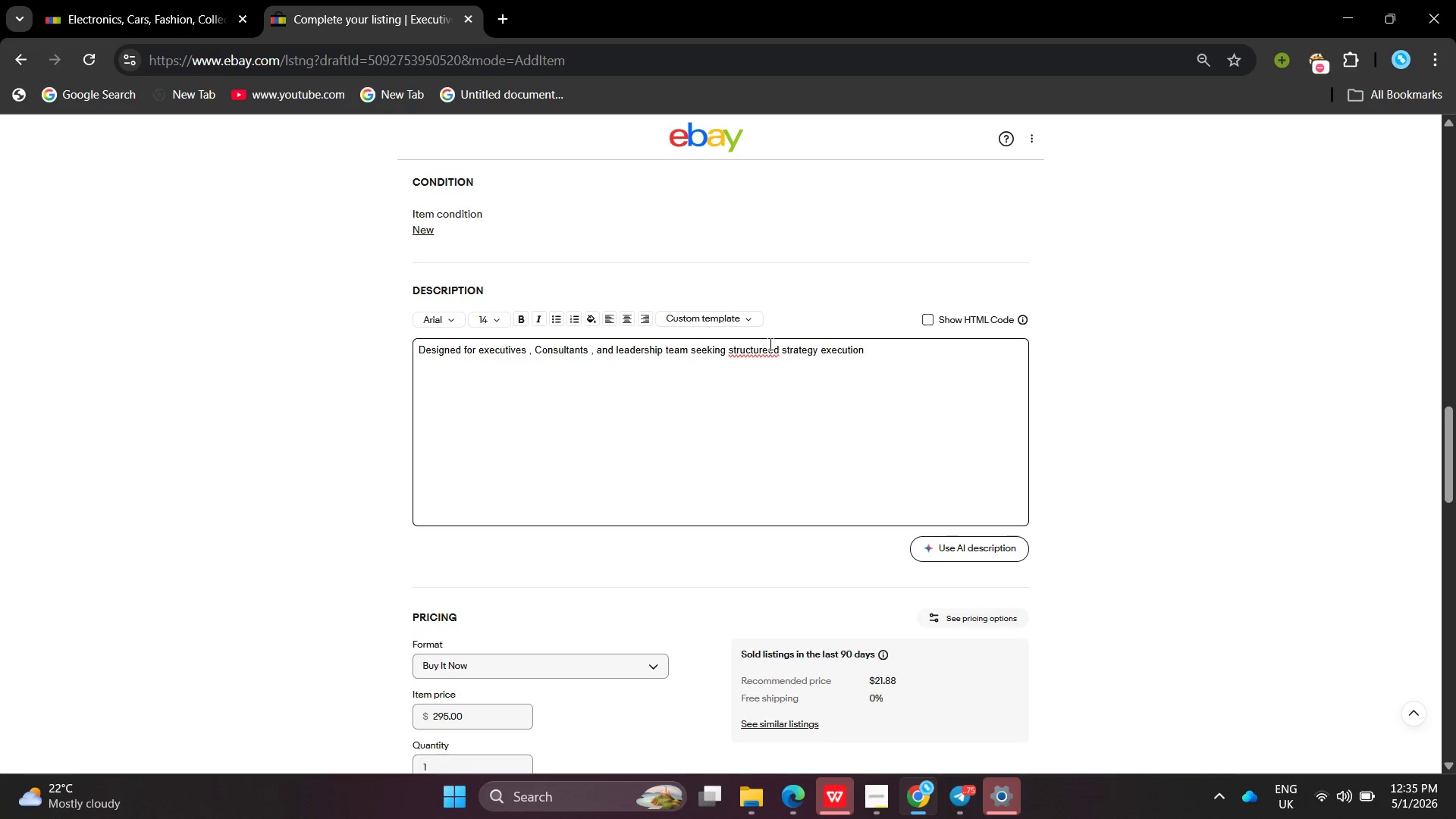 
key(Backspace)
 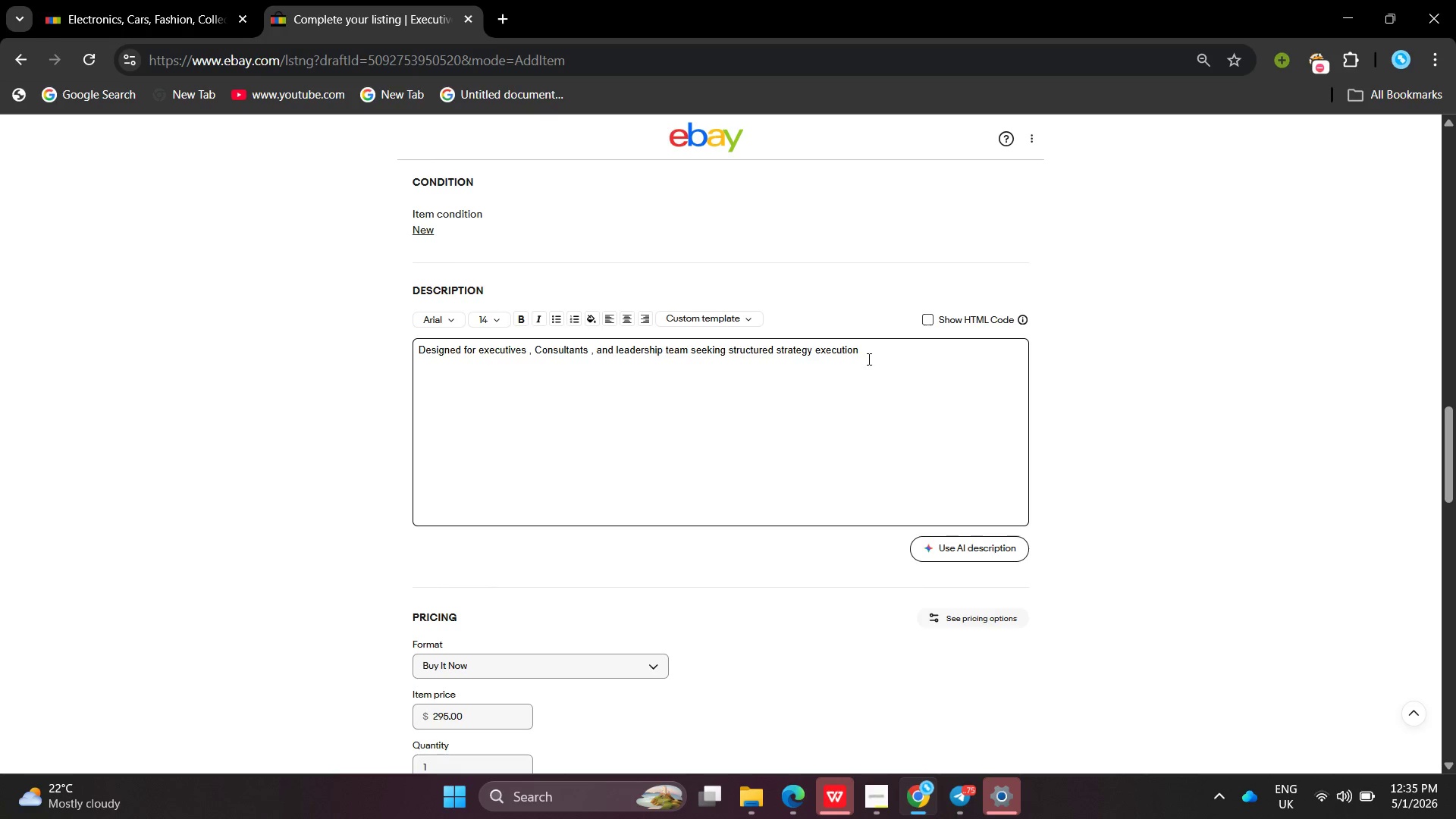 
left_click([868, 359])
 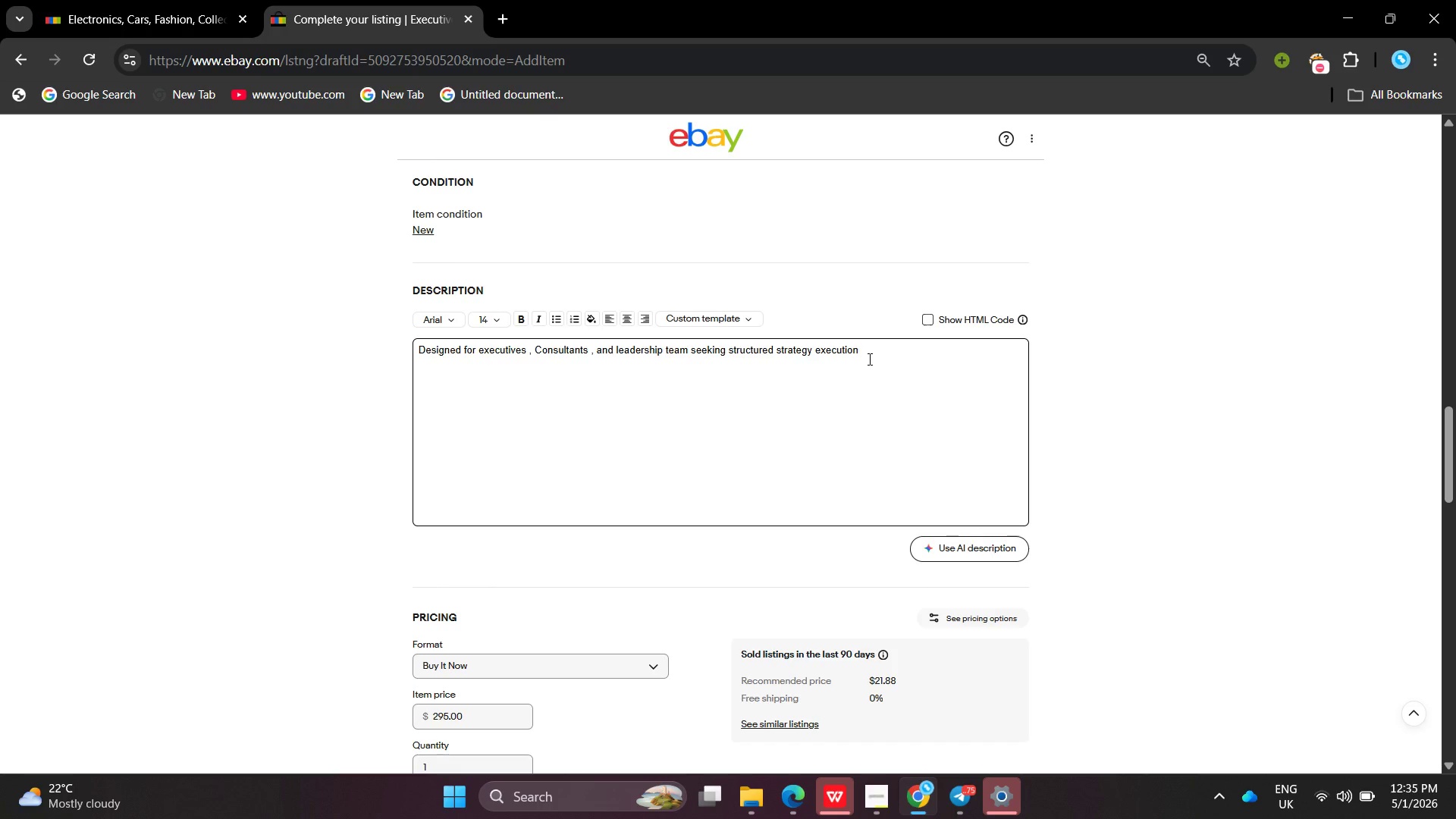 
type(tool)
 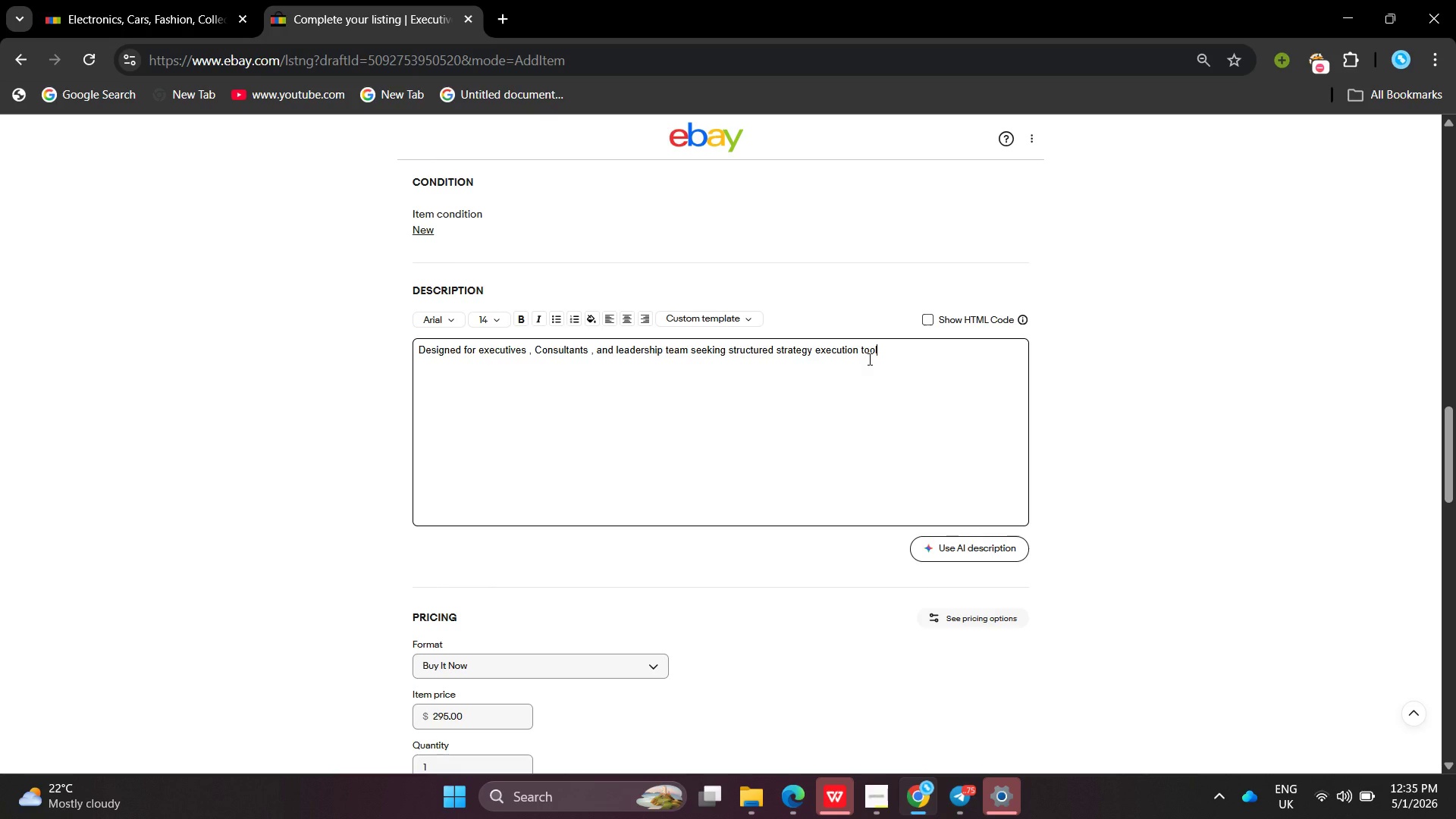 
left_click([868, 359])
 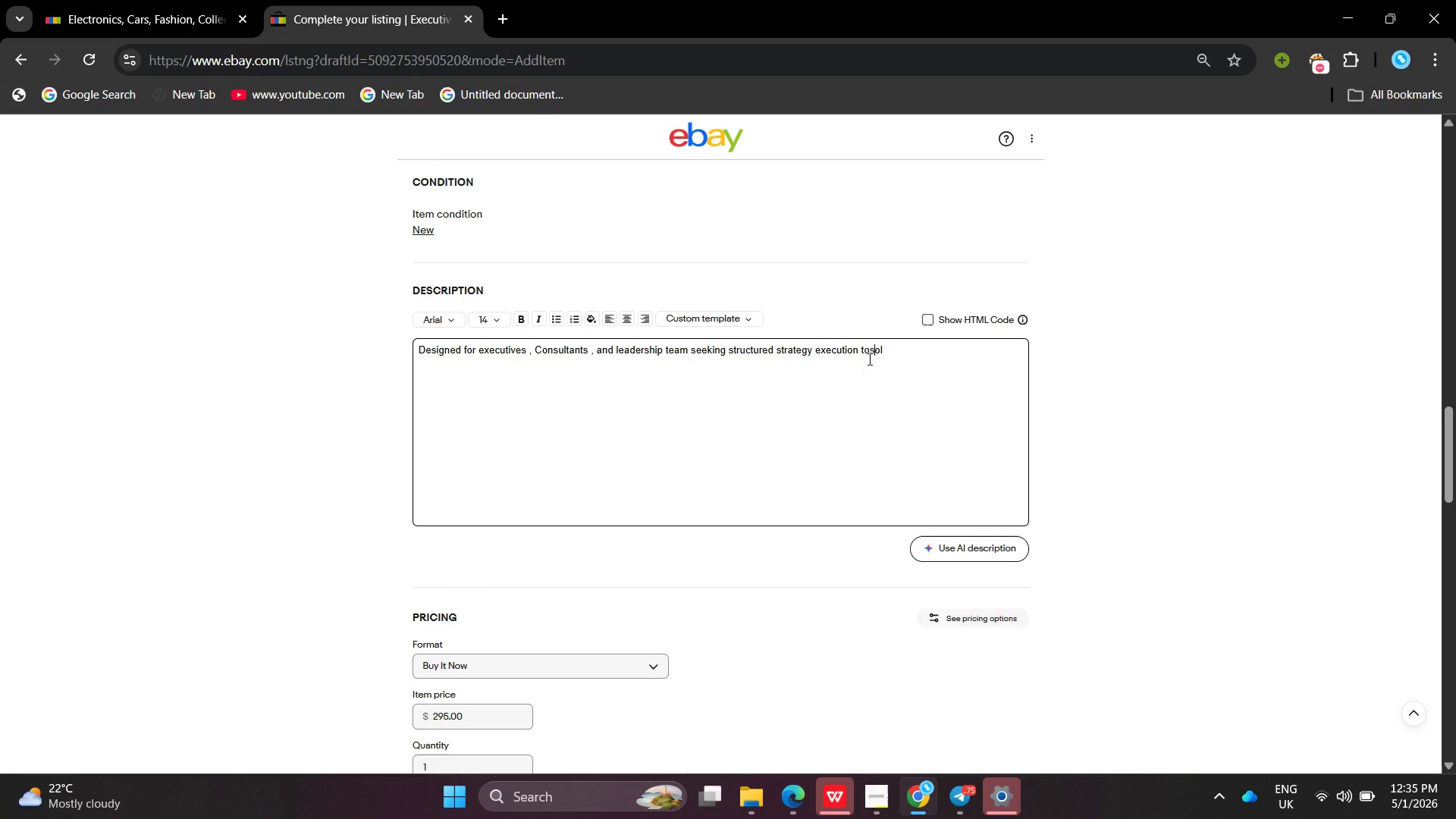 
key(S)
 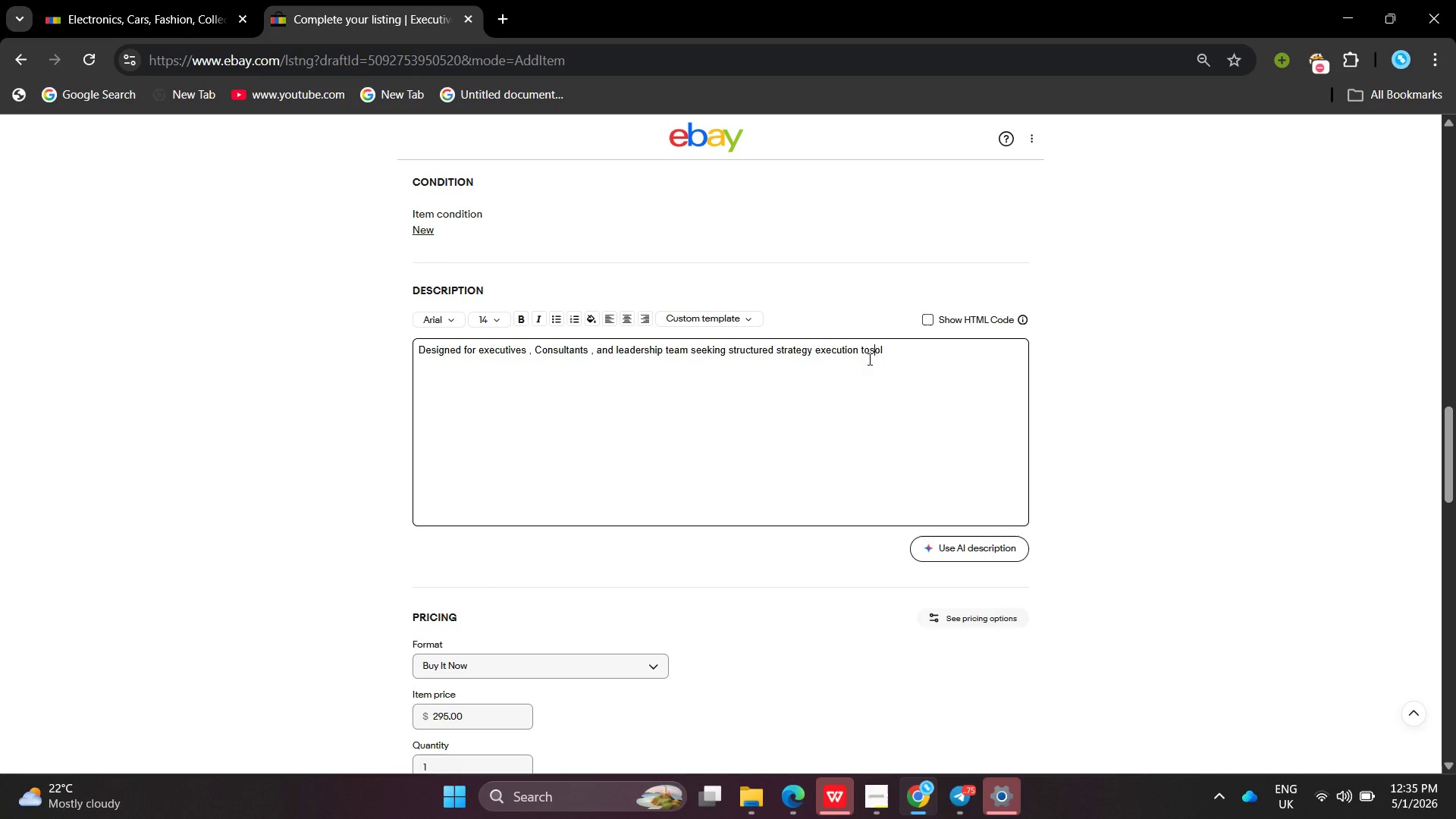 
key(Backspace)
 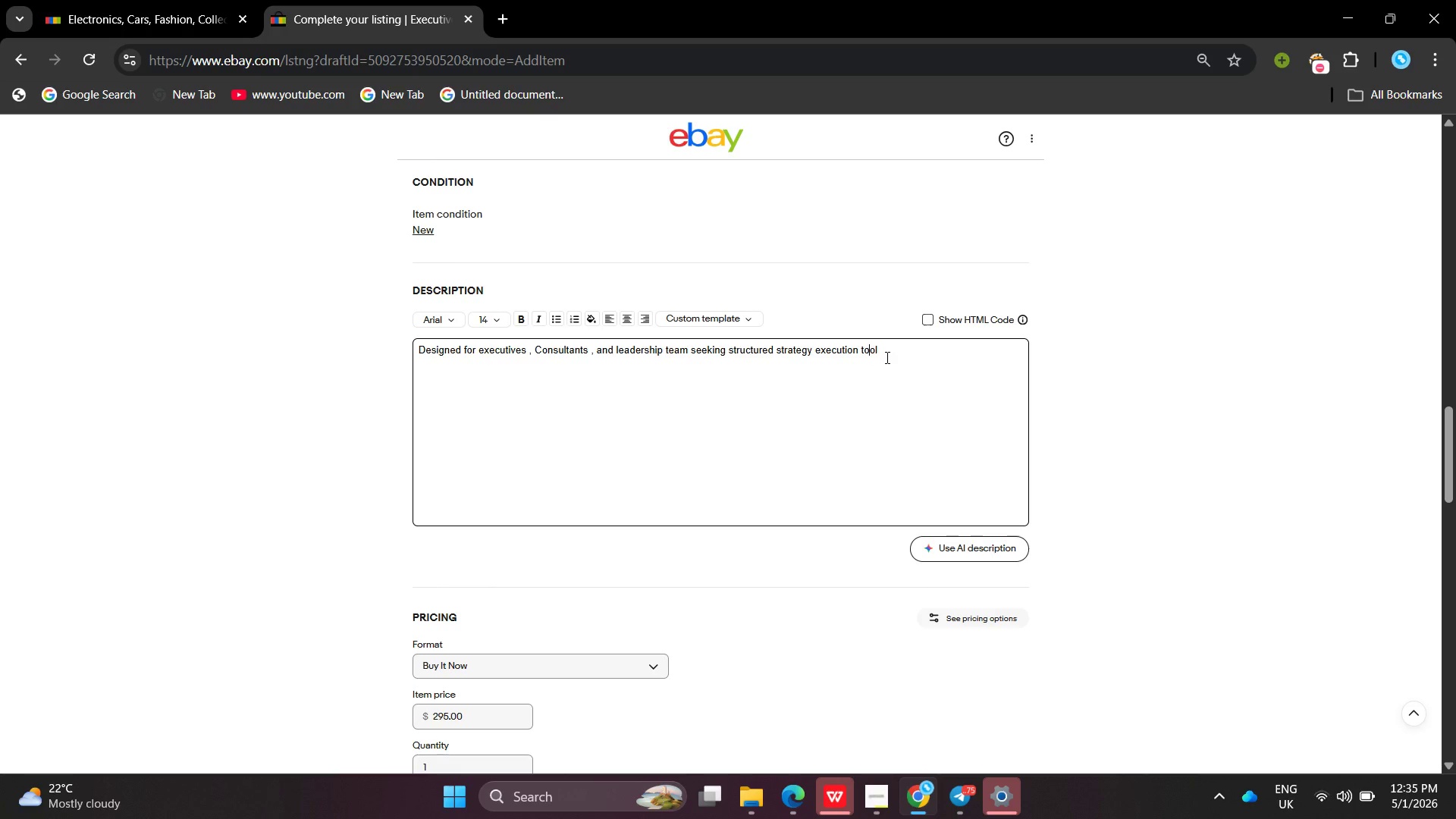 
left_click([886, 357])
 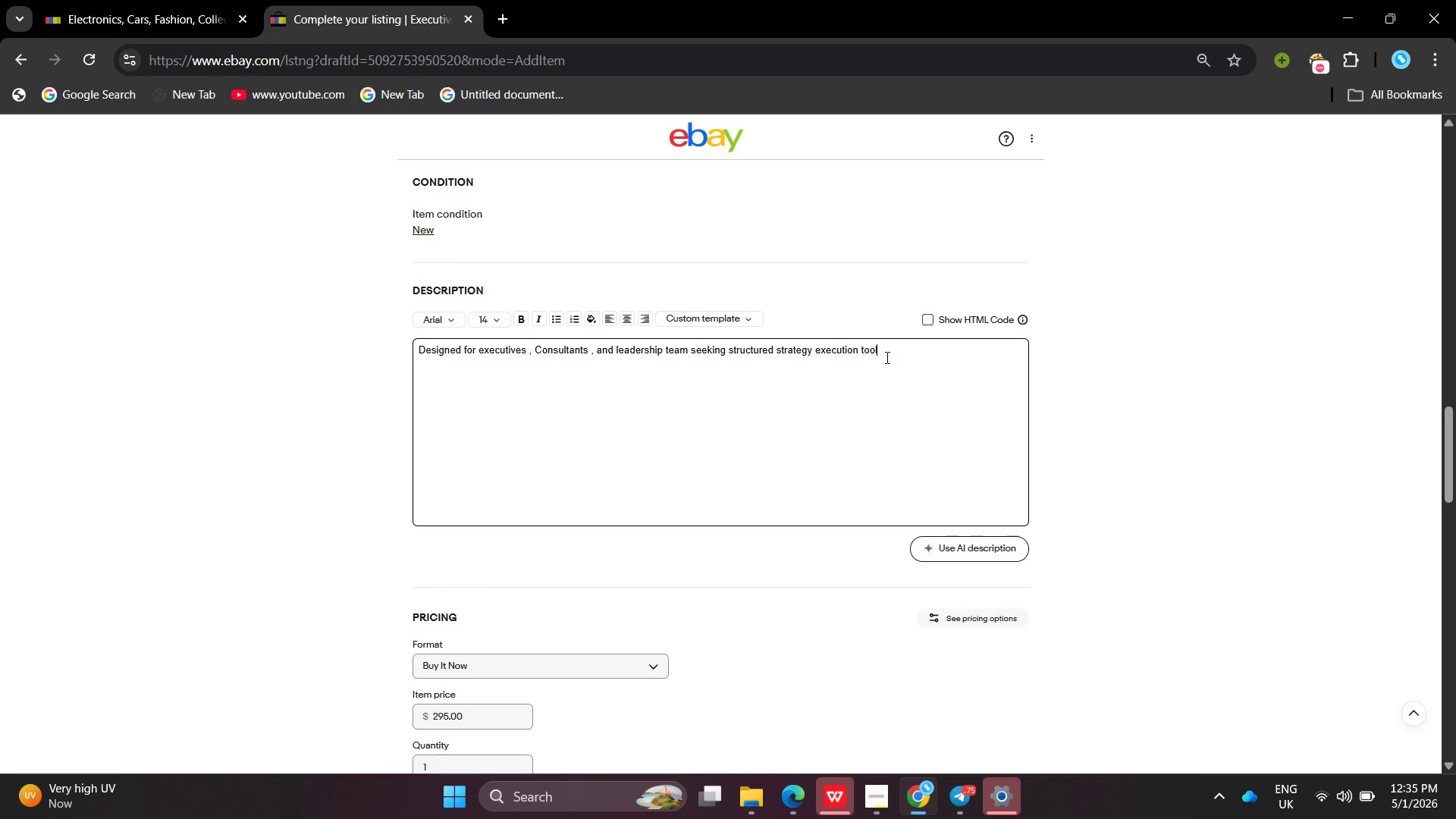 
key(S)
 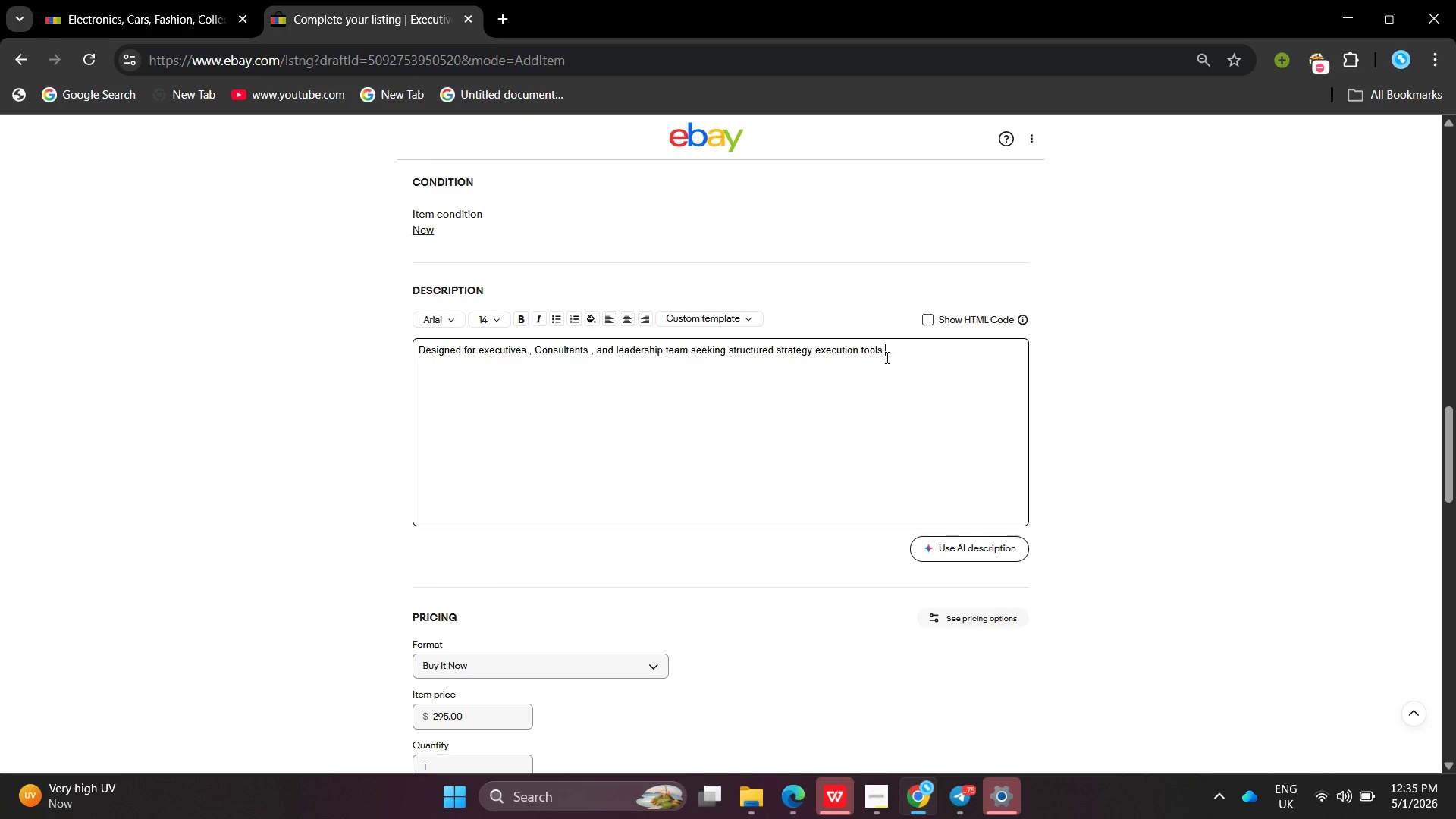 
key(Period)
 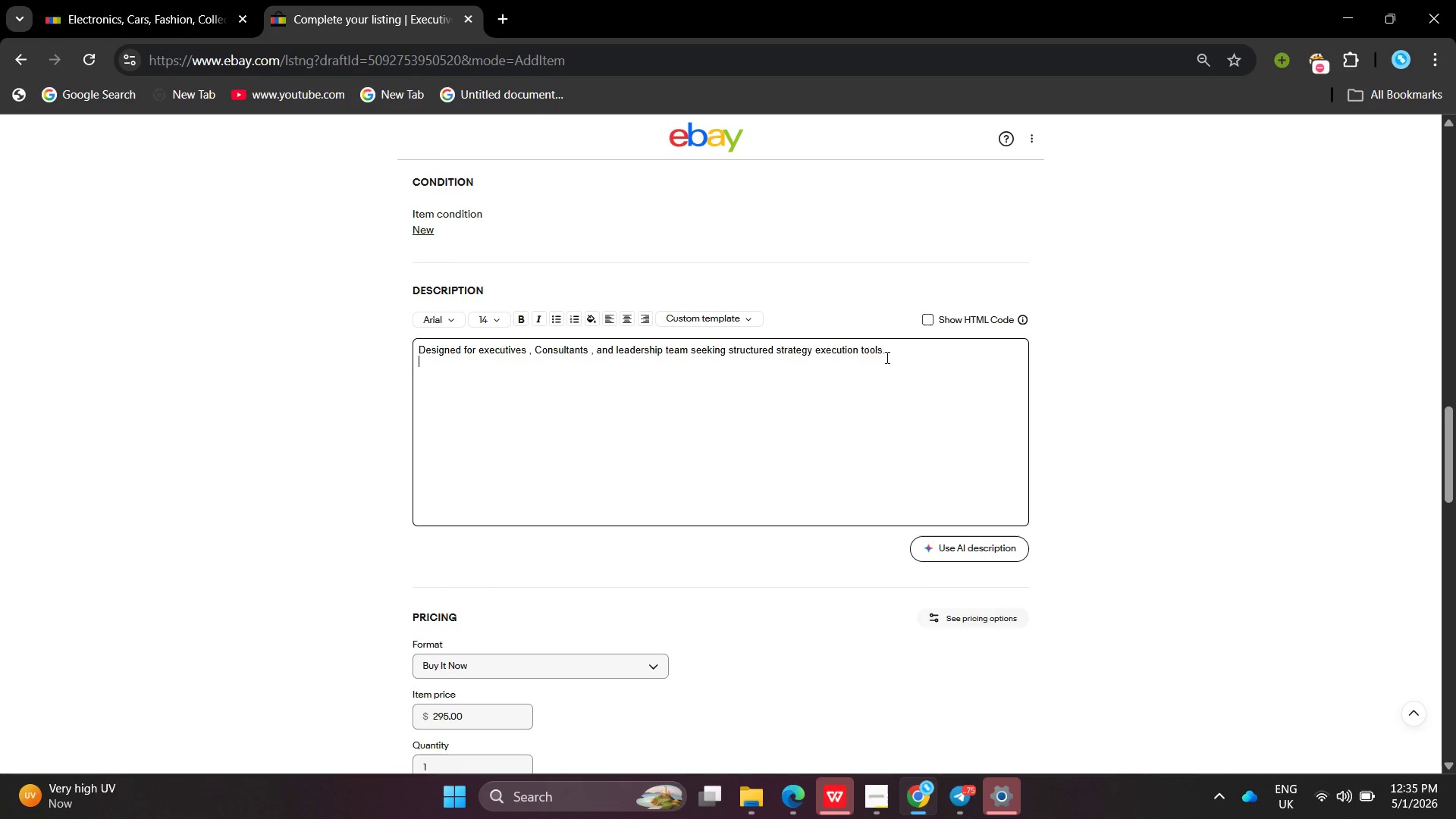 
key(Enter)
 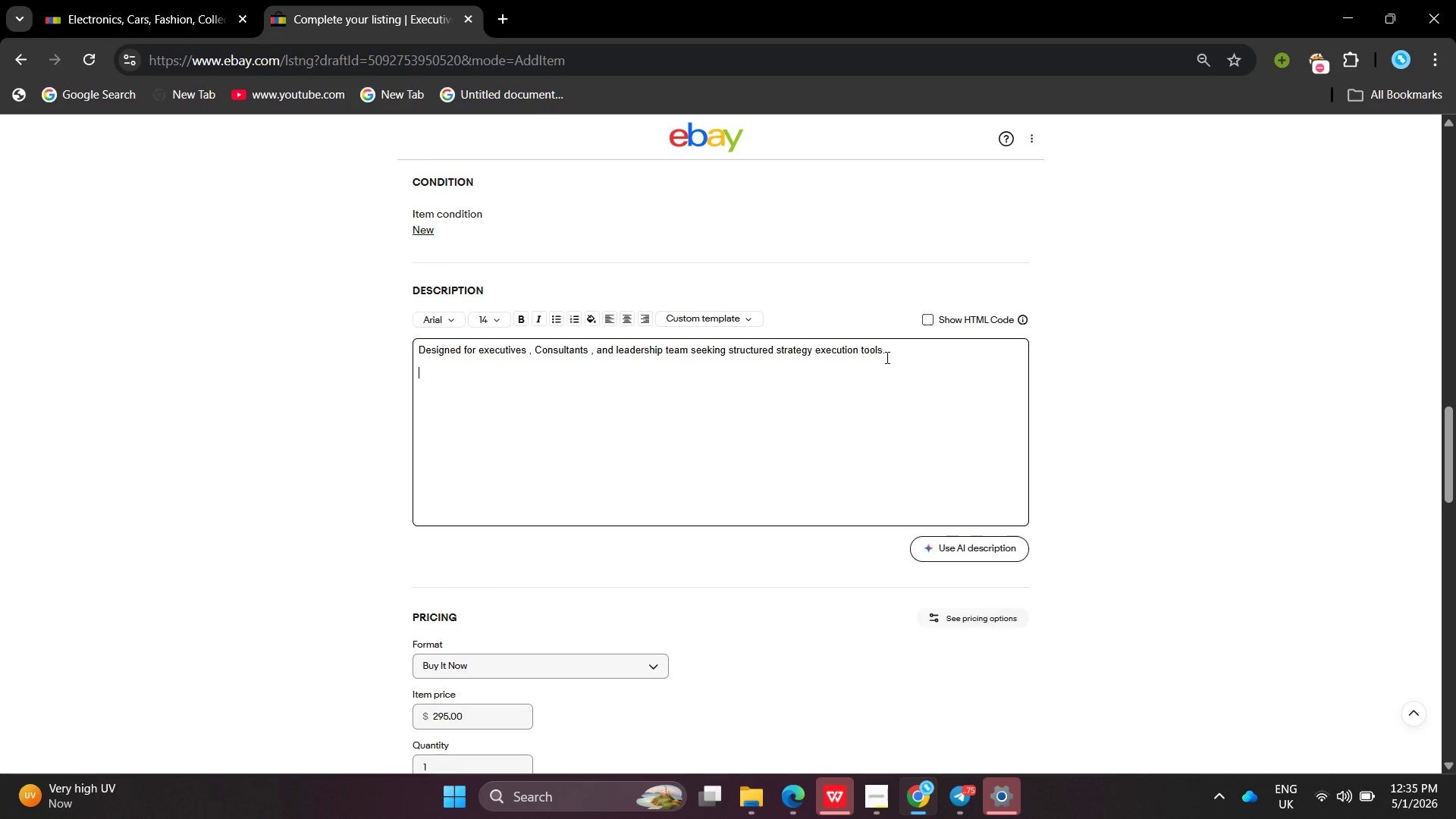 
key(Enter)
 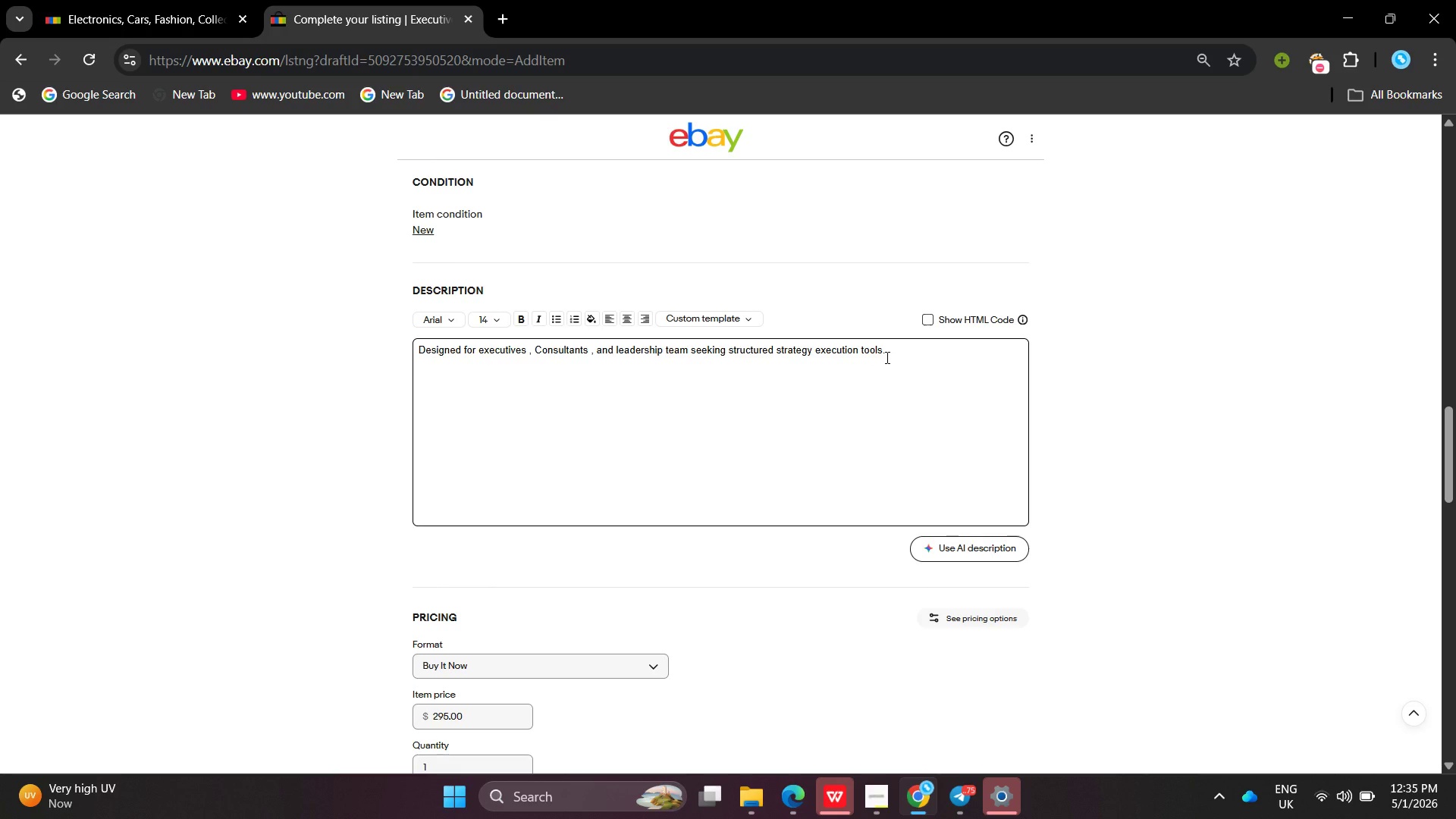 
type(90-Dat)
key(Backspace)
type(y Ez=)
key(Backspace)
key(Backspace)
type(xecutive Aceelerator Planner )
 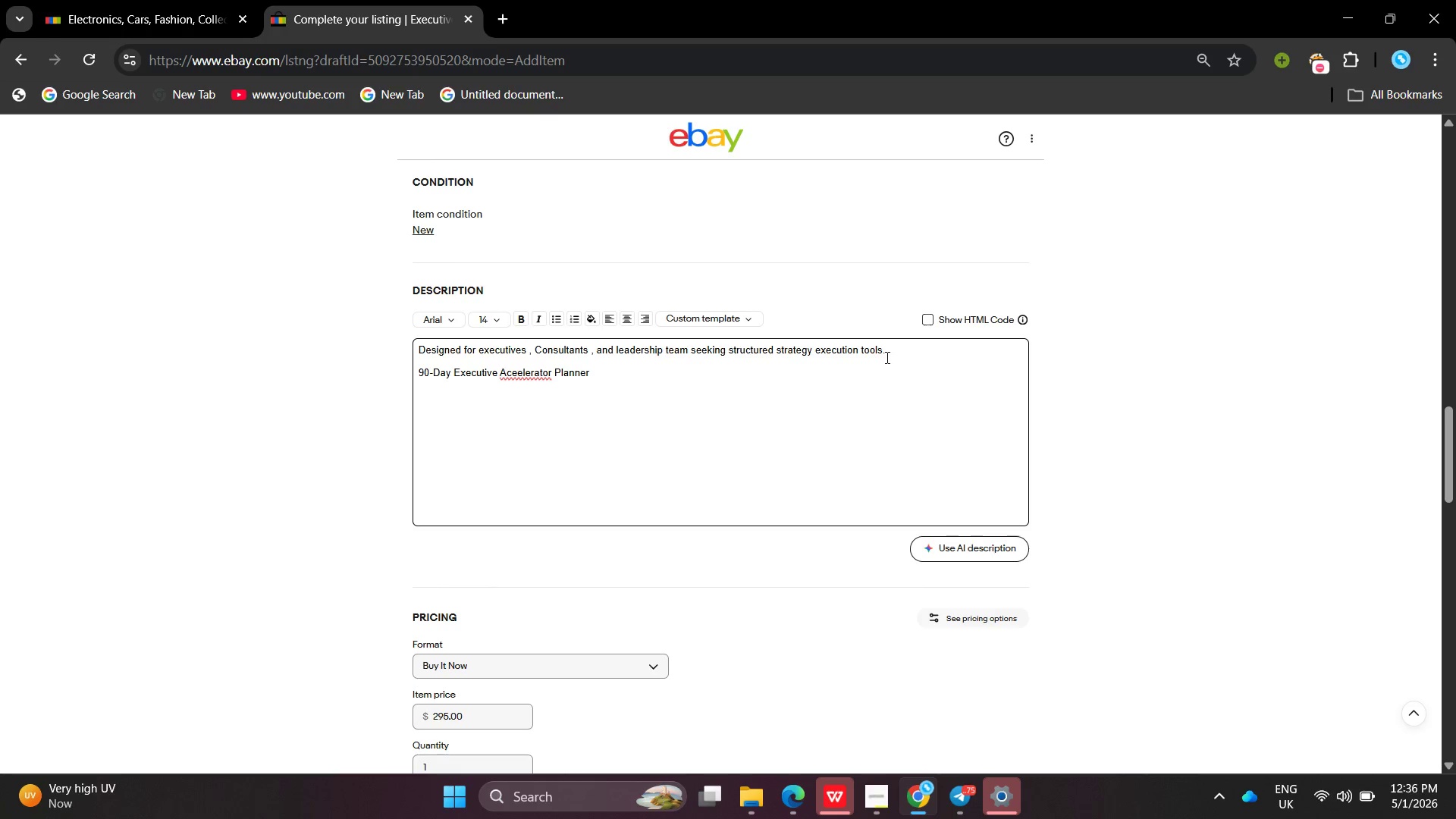 
left_click([521, 369])
 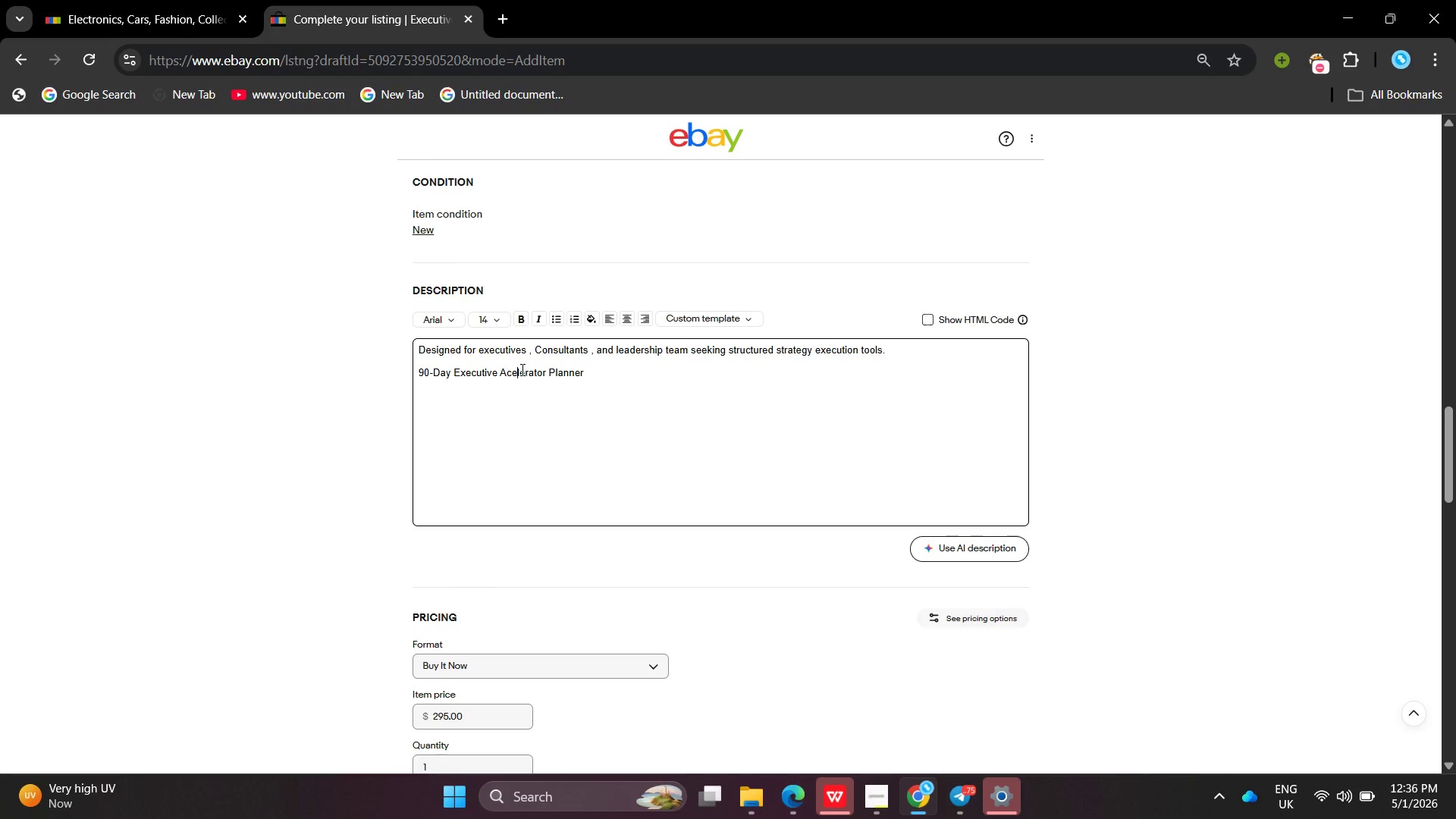 
key(Backspace)
key(Backspace)
type(e)
key(Backspace)
type(ce)
 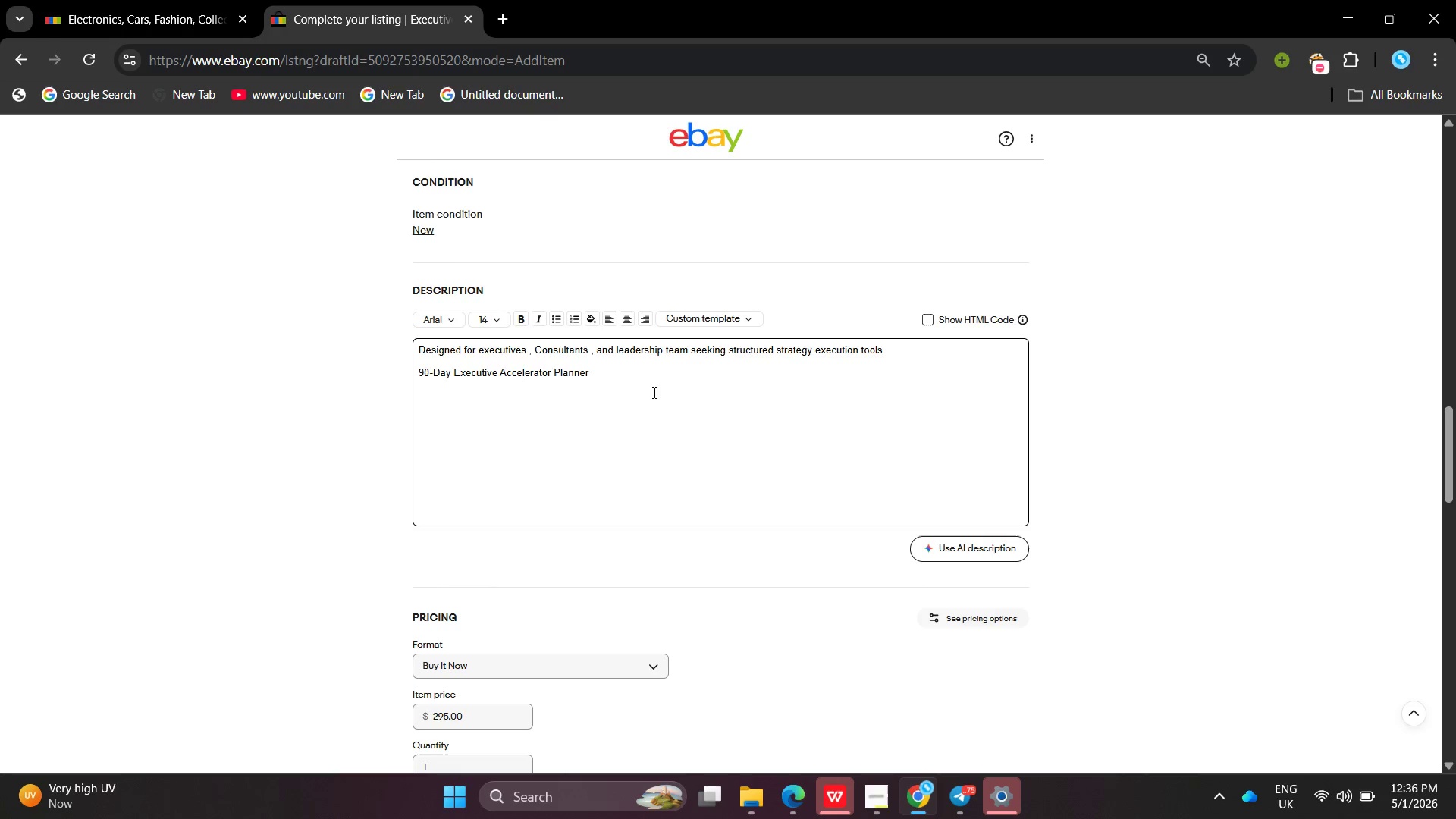 
left_click([653, 392])
 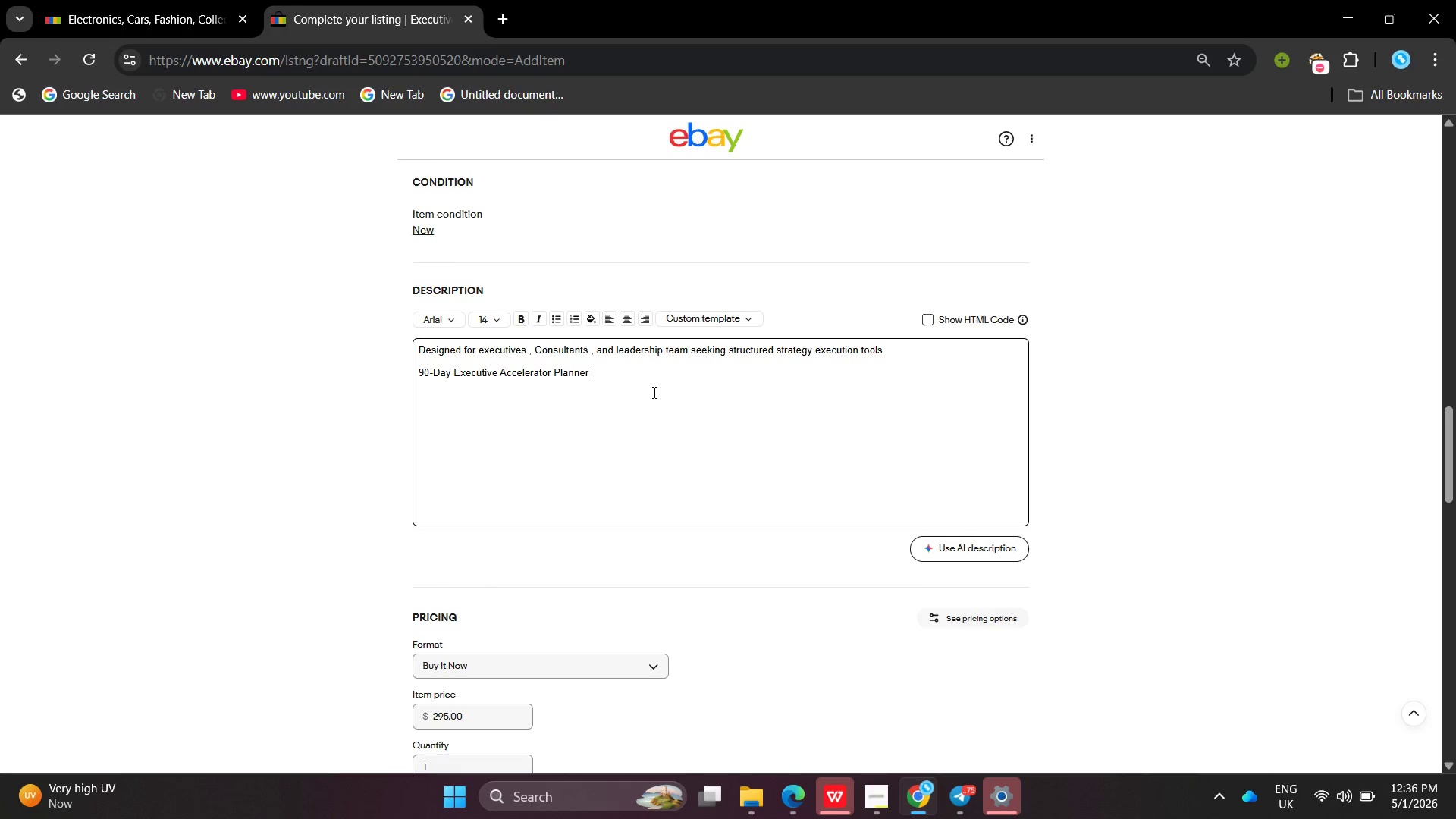 
key(Enter)
 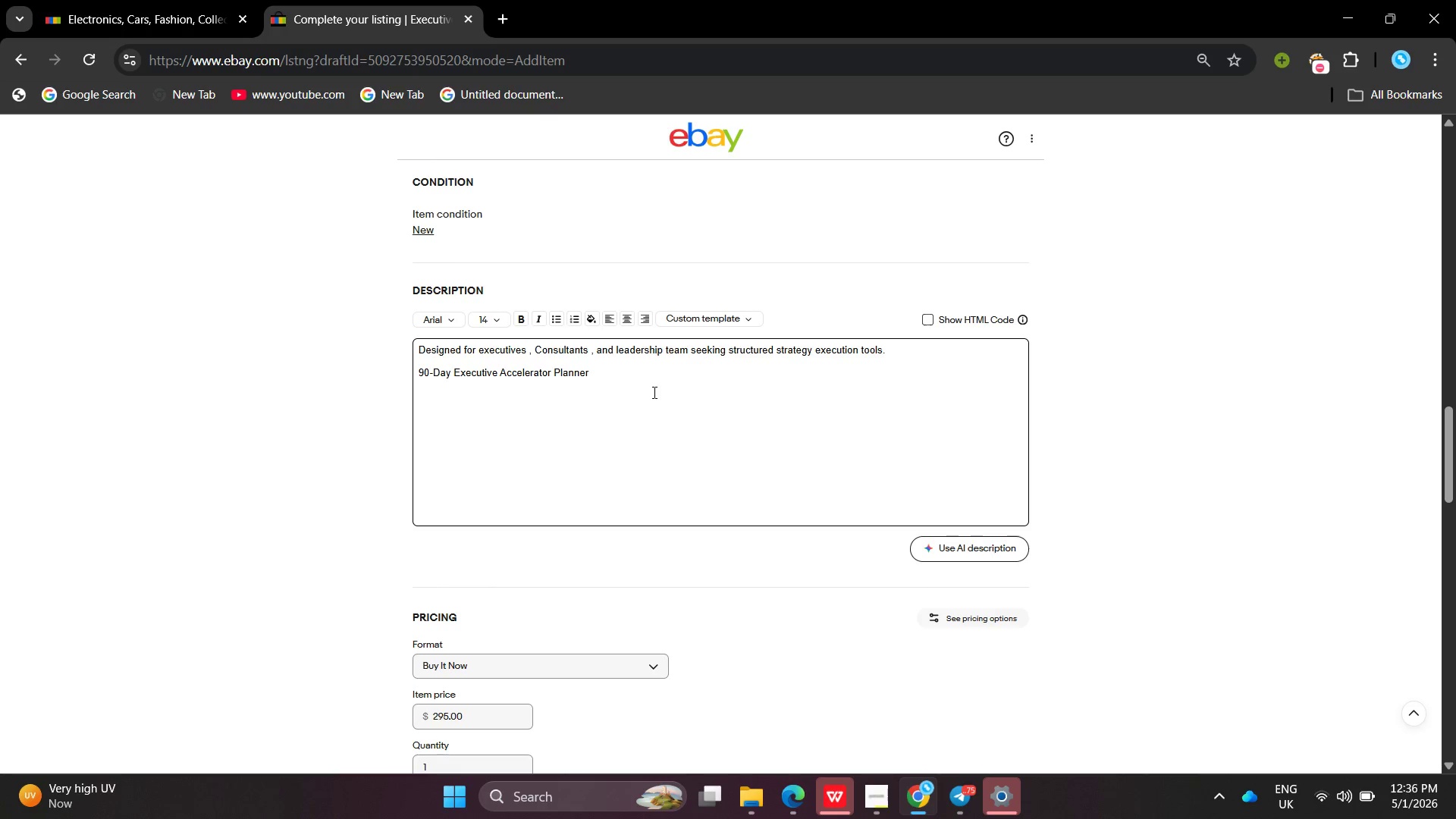 
key(Shift+ShiftLeft)
 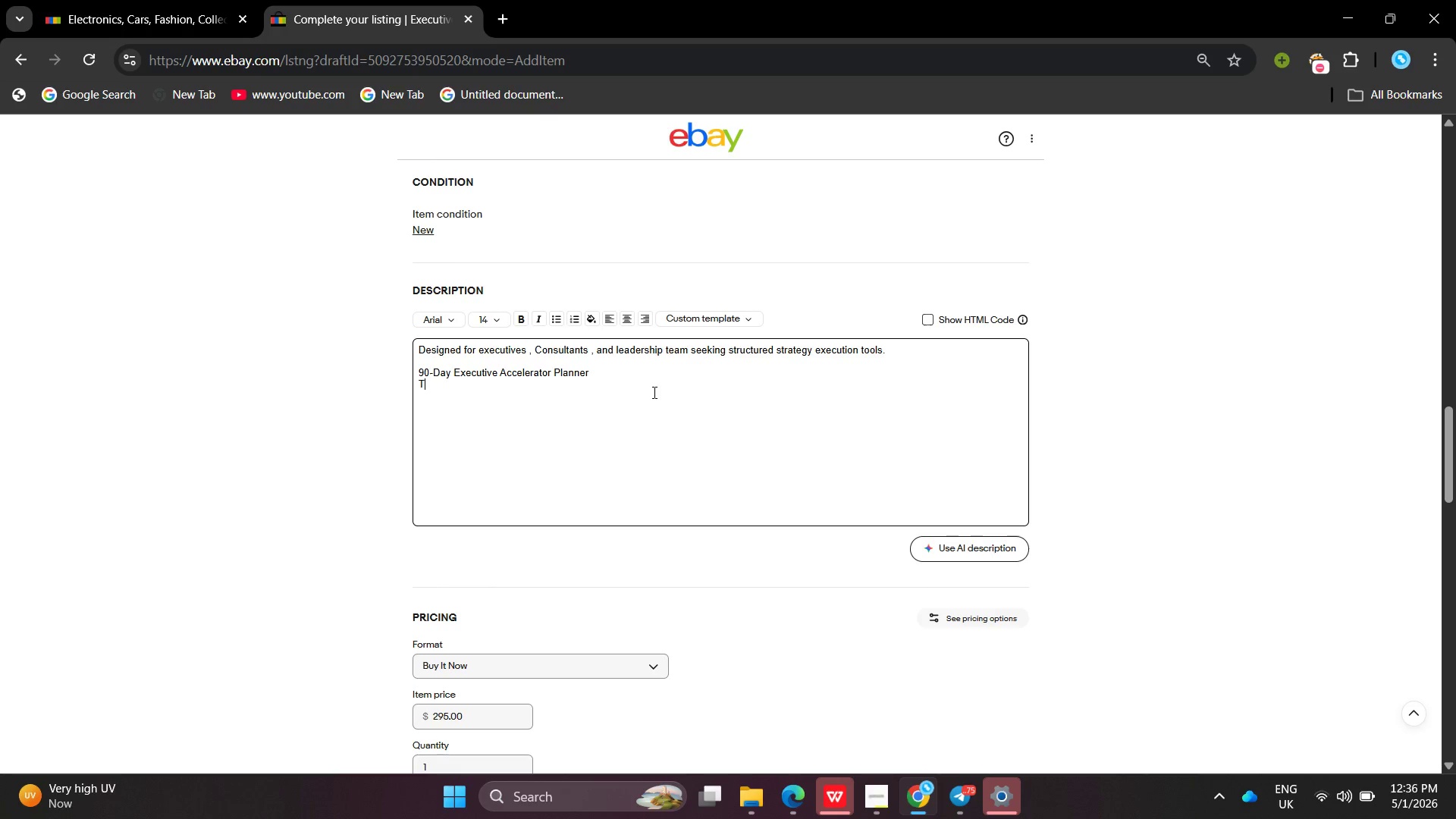 
key(Shift+T)
 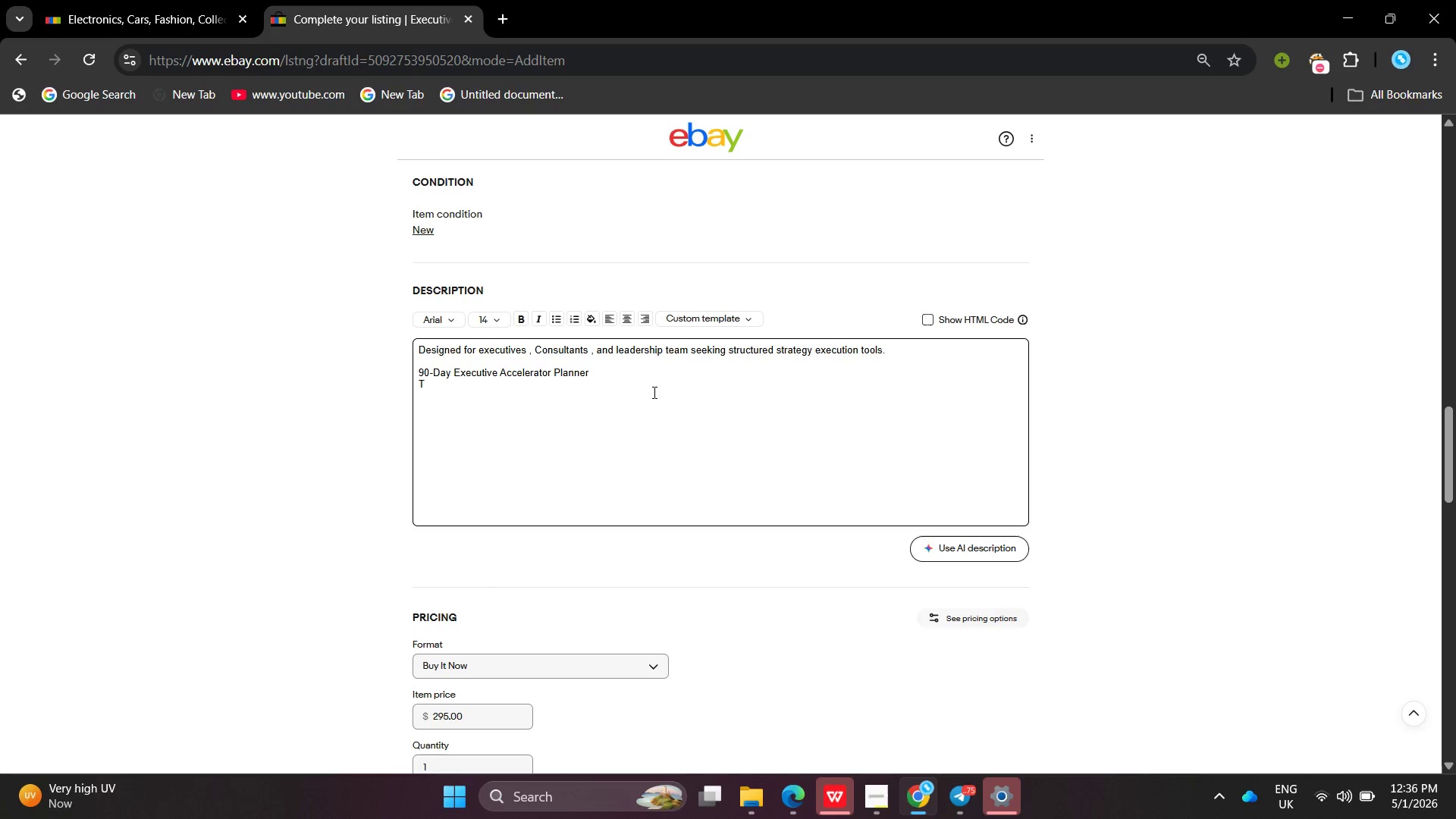 
key(Backspace)
 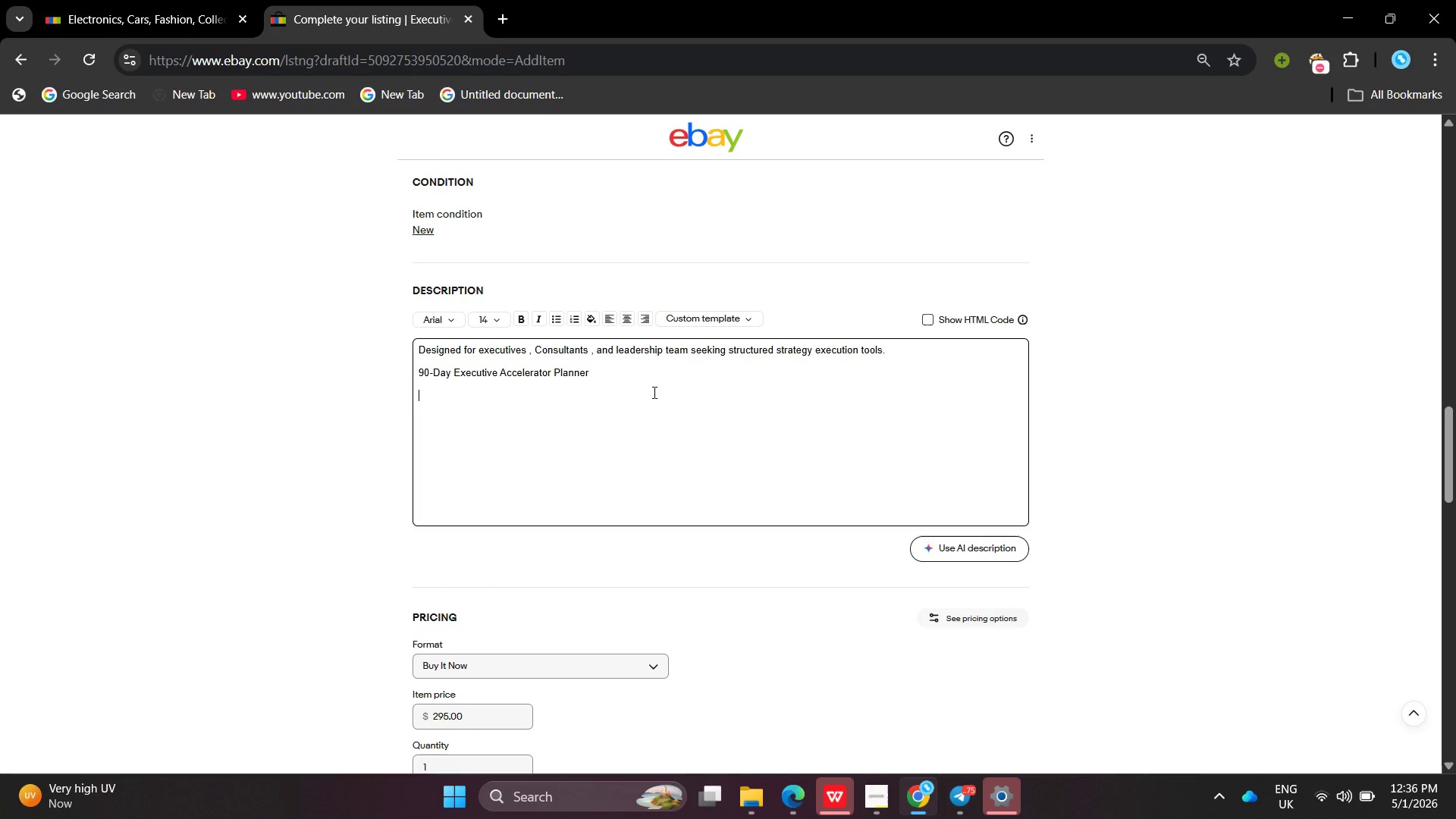 
key(Enter)
 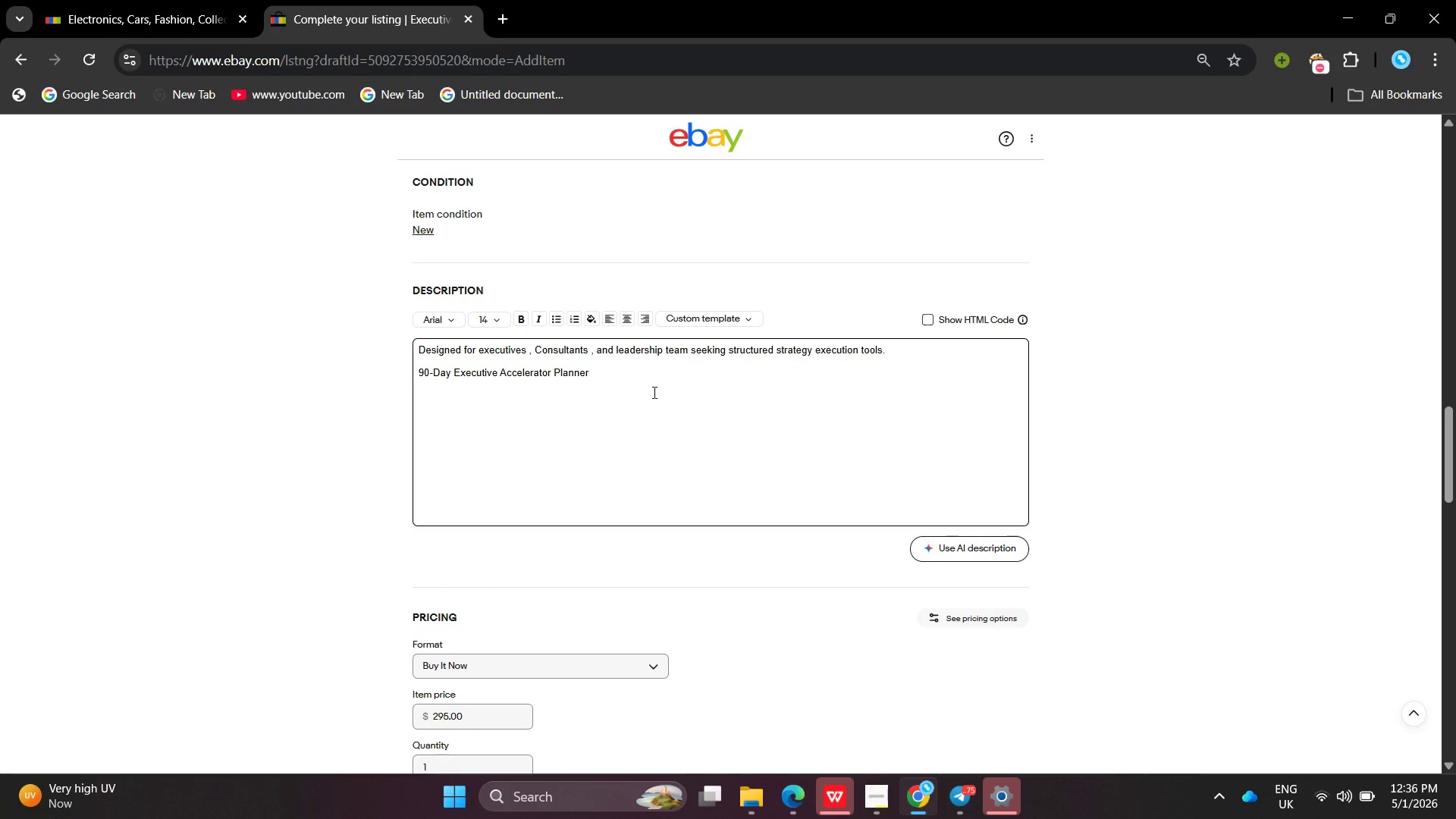 
type(This premium planner transforms strategic goals into meauravle )
 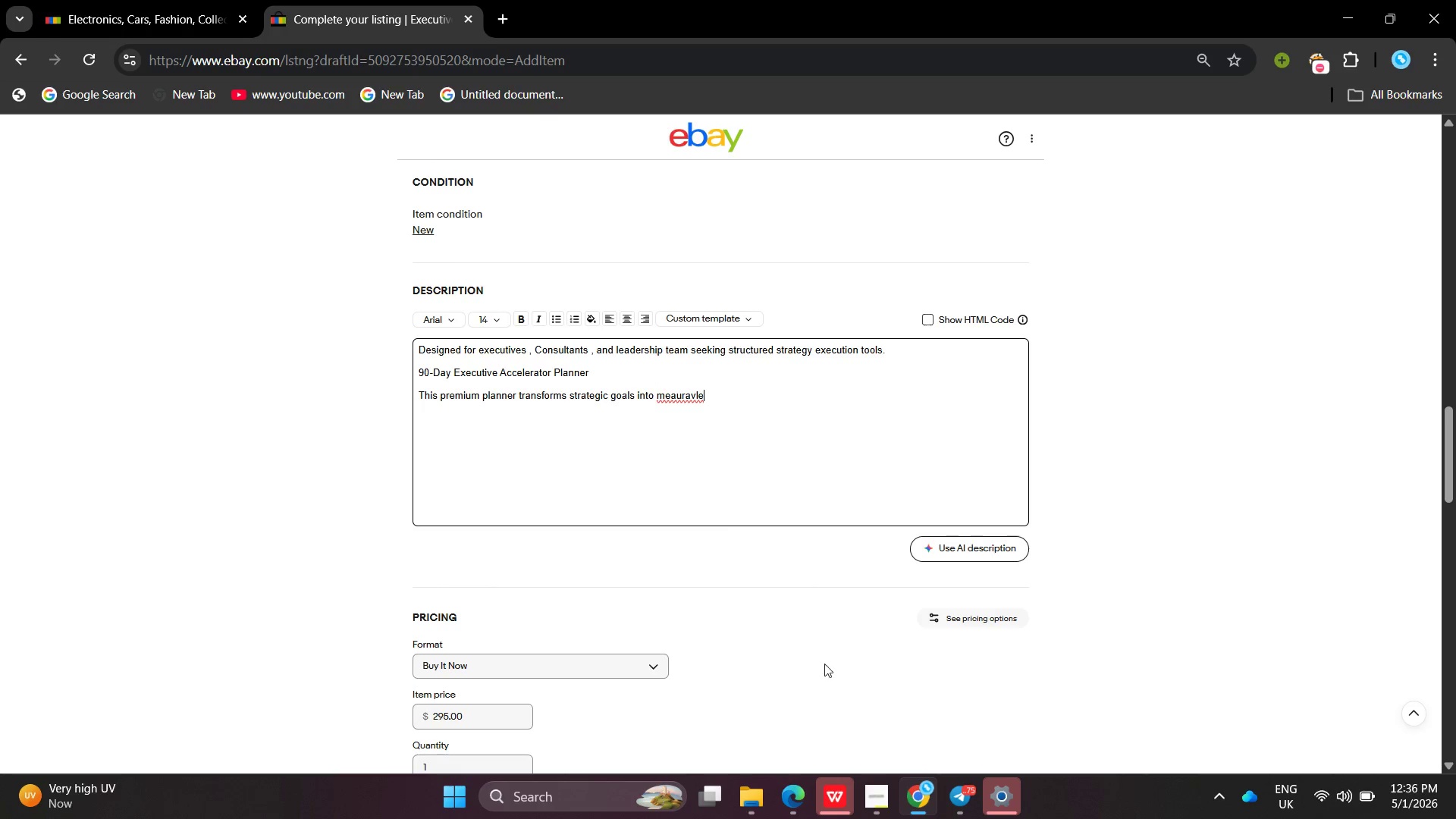 
key(Backspace)
key(Backspace)
key(Backspace)
key(Backspace)
type(ble )
key(Backspace)
key(Backspace)
key(Backspace)
key(Backspace)
key(Backspace)
key(Backspace)
key(Backspace)
type(surable execution using proven connsulting )
 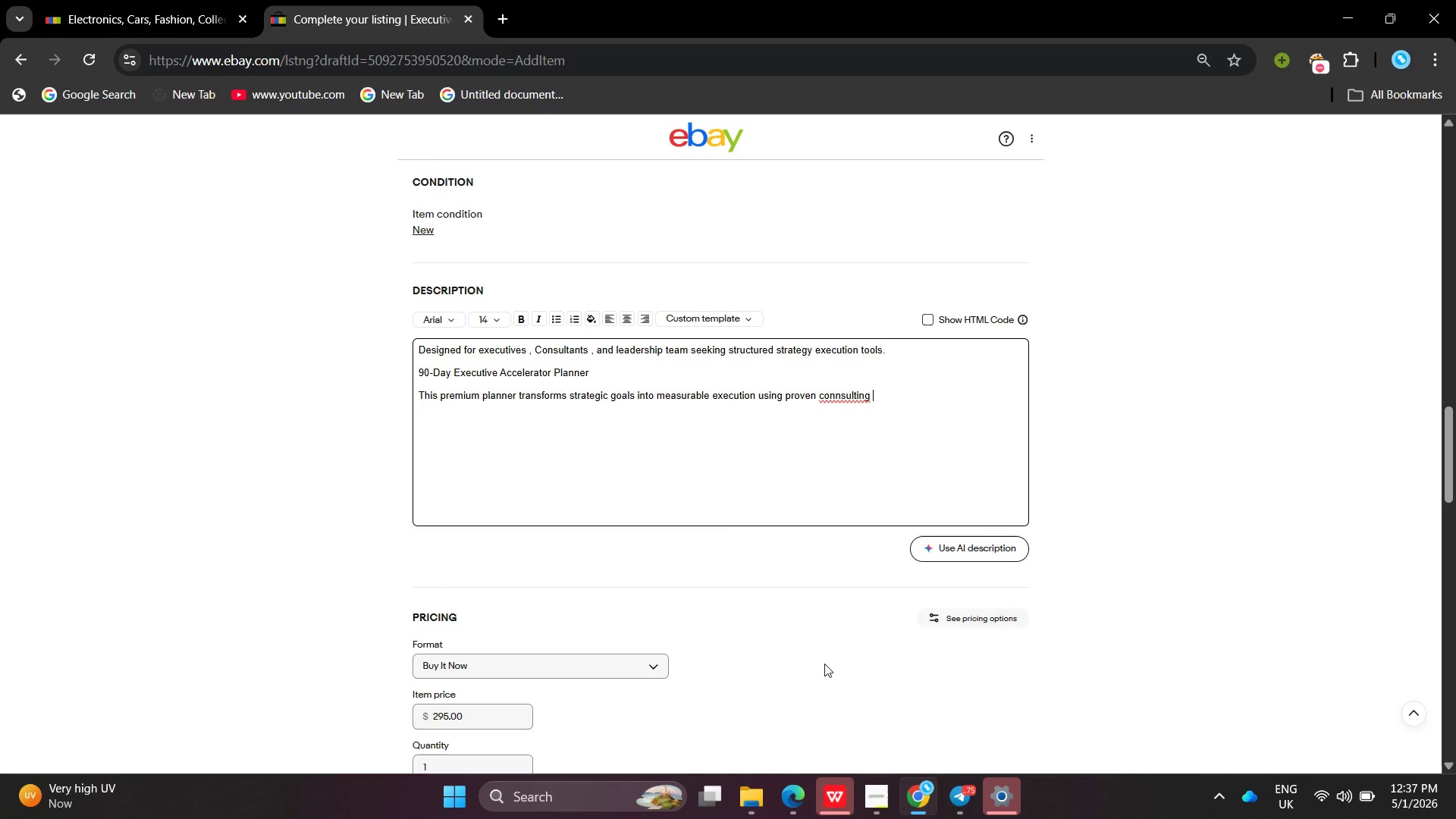 
key(Backspace)
key(Backspace)
key(Backspace)
key(Backspace)
key(Backspace)
key(Backspace)
key(Backspace)
key(Backspace)
key(Backspace)
type(sulting )
 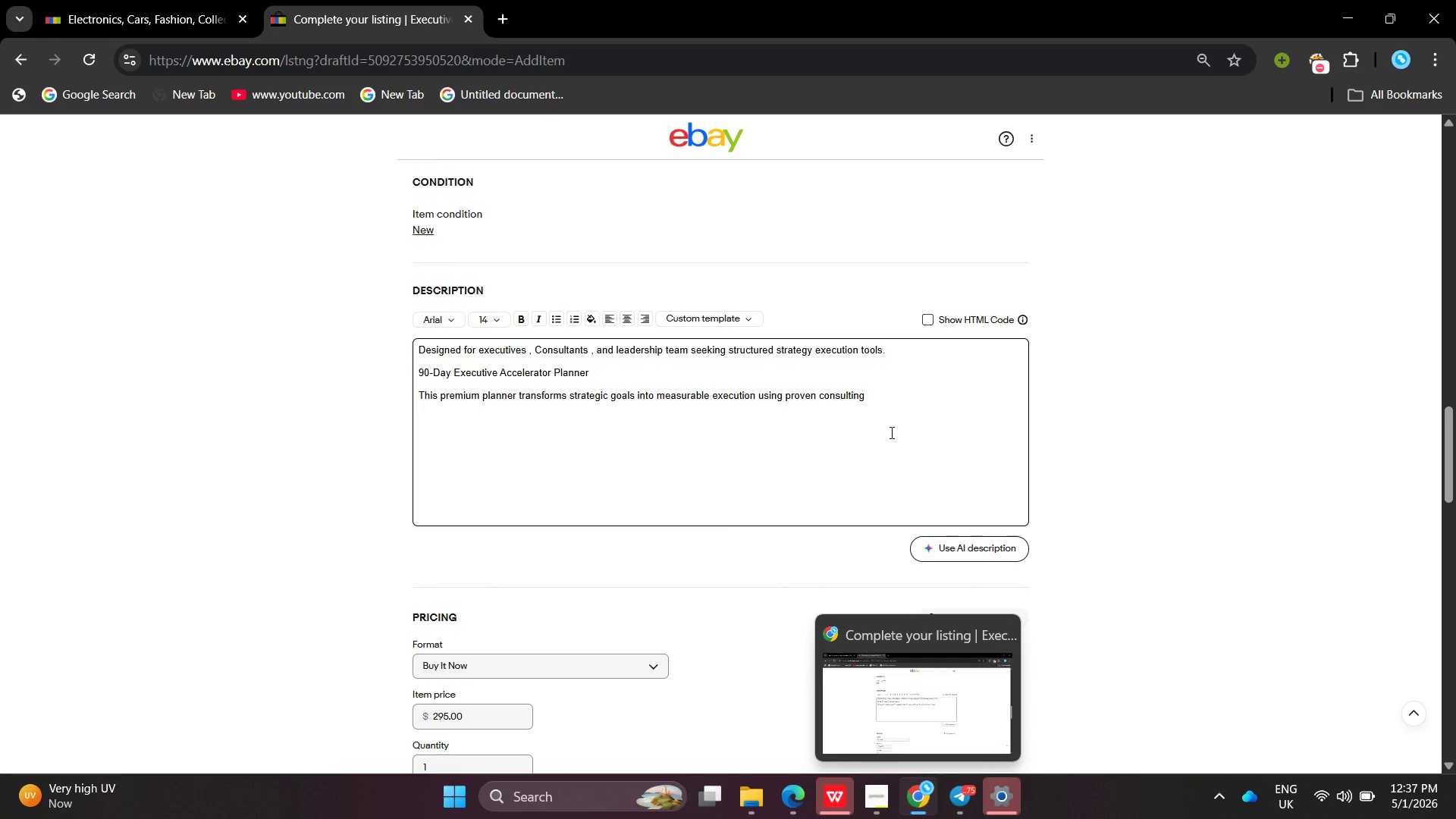 
left_click([890, 432])
 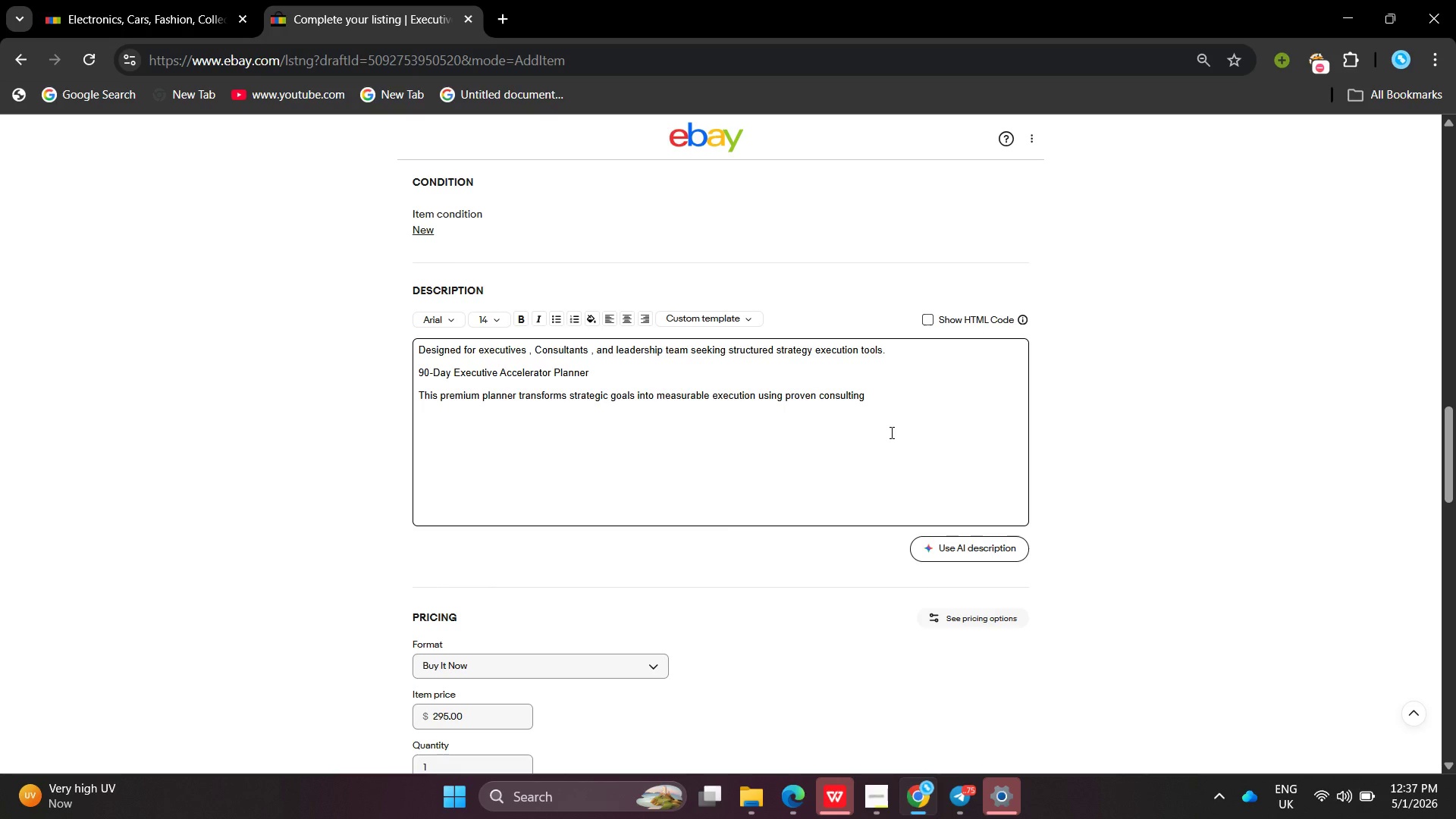 
type(frane)
key(Backspace)
key(Backspace)
key(Backspace)
type(amewok)
key(Backspace)
type(rks)
 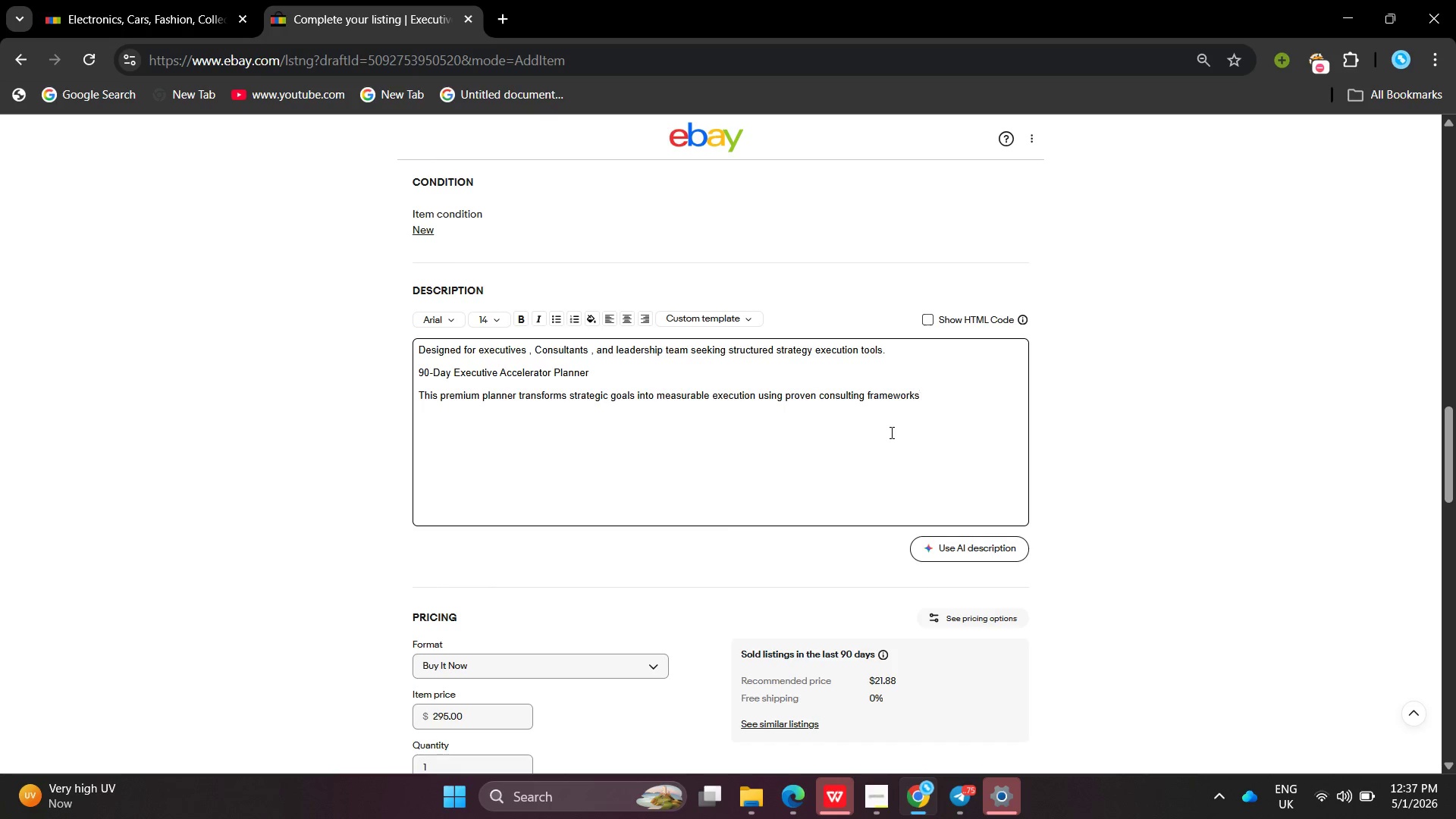 
wait(7.66)
 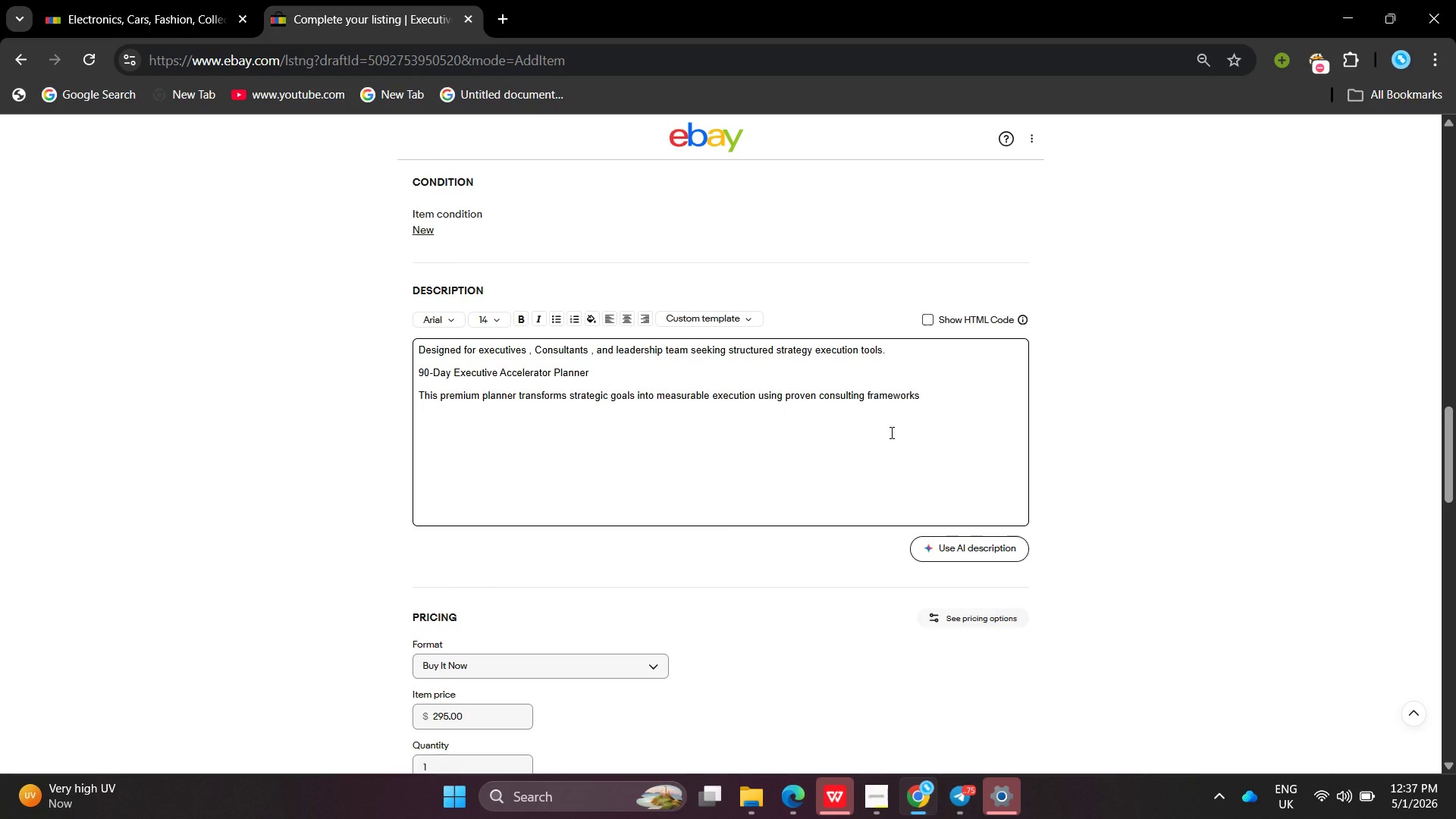 
key(Period)
 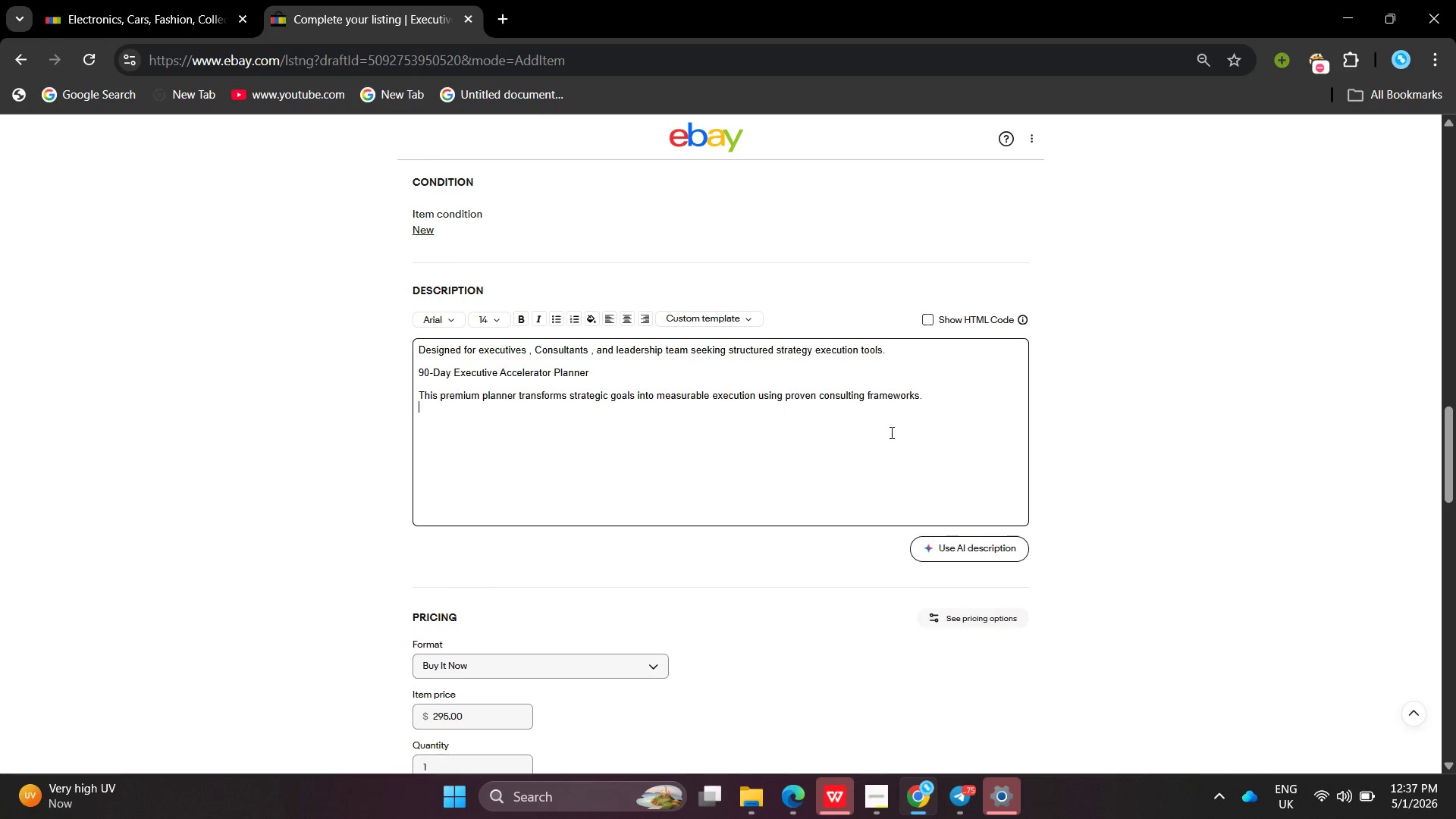 
key(Enter)
 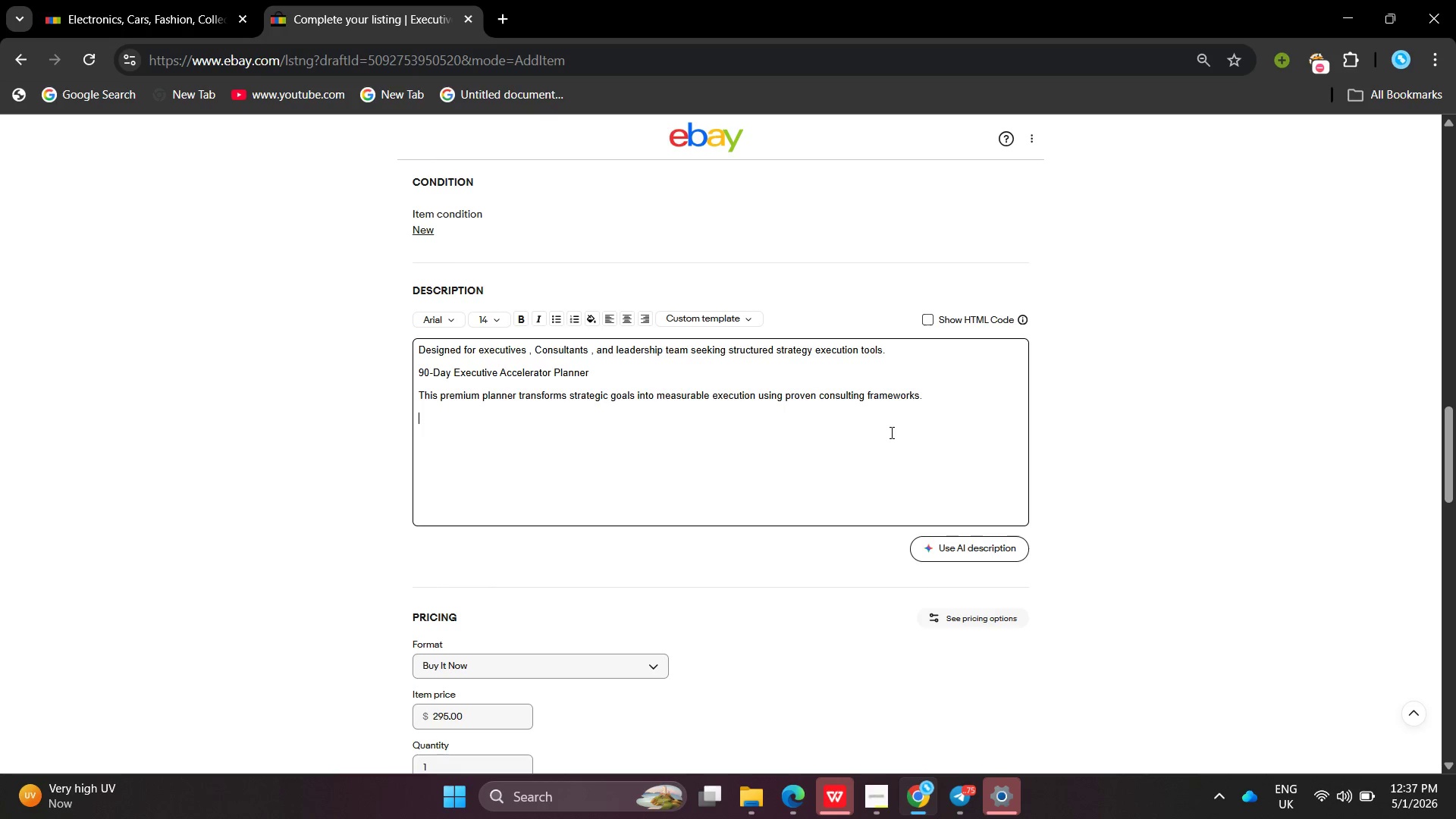 
key(Enter)
 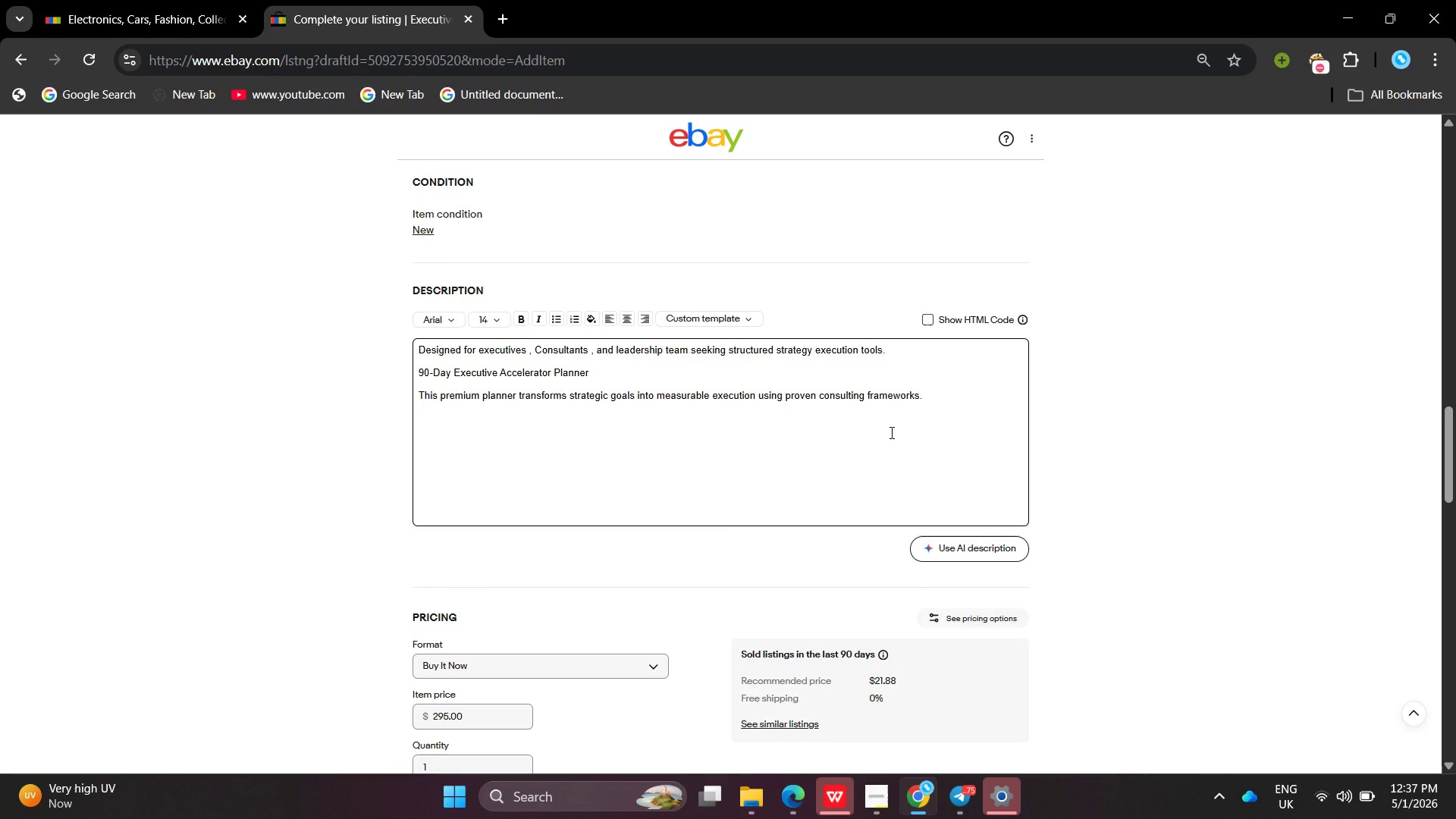 
wait(28.86)
 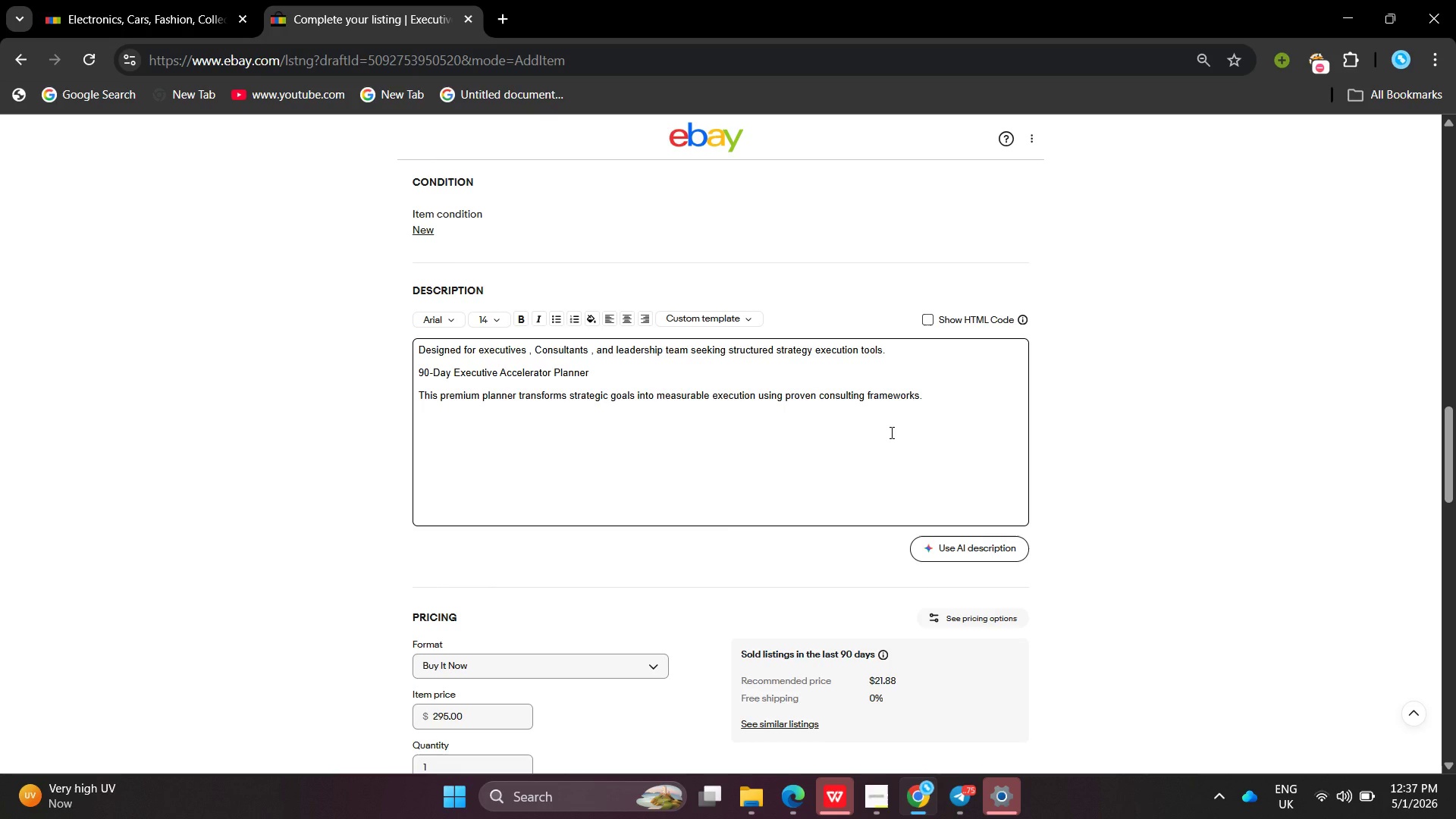 
left_click_drag(start_coordinate=[895, 761], to_coordinate=[887, 783])
 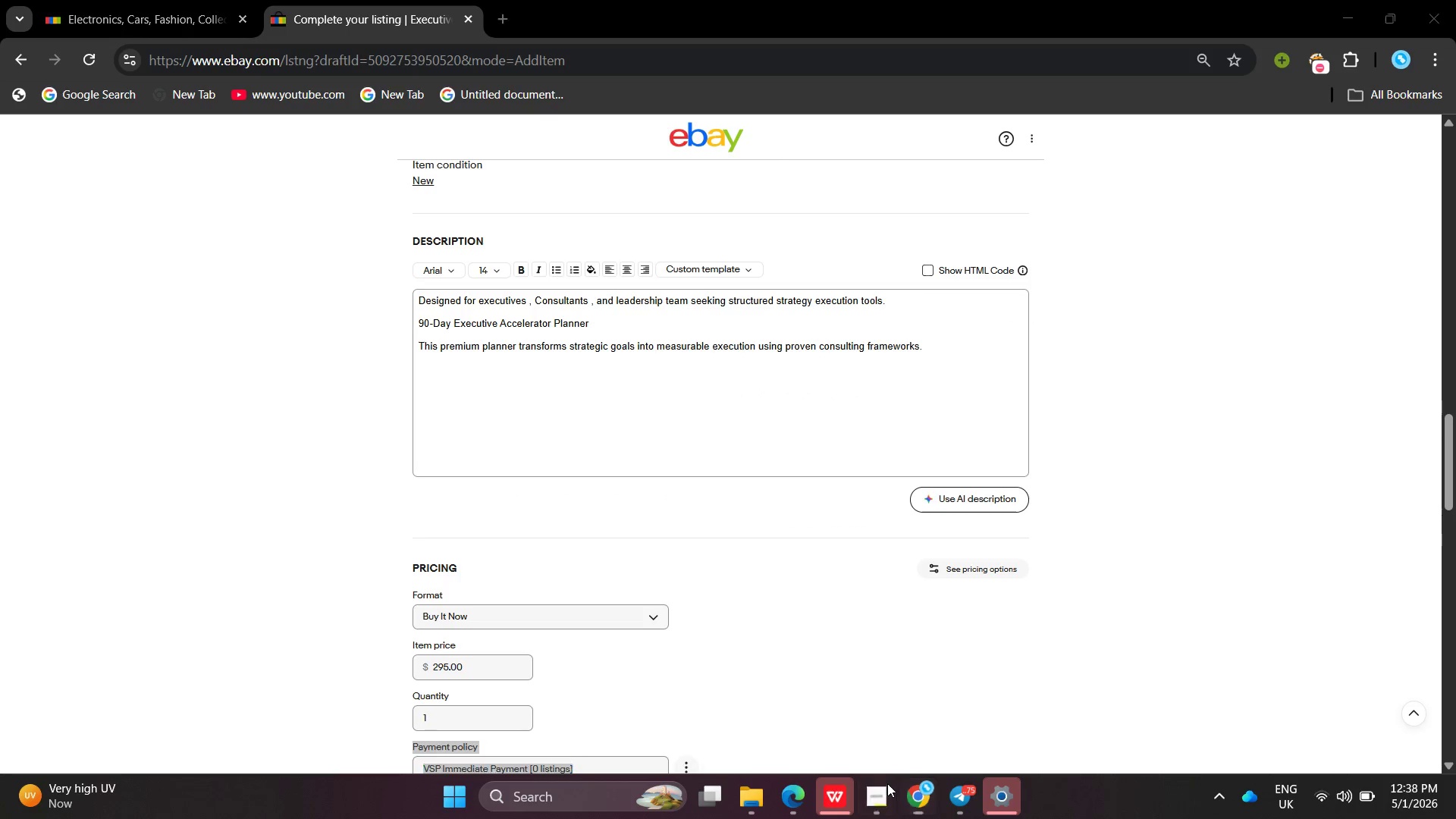 
double_click([887, 783])